 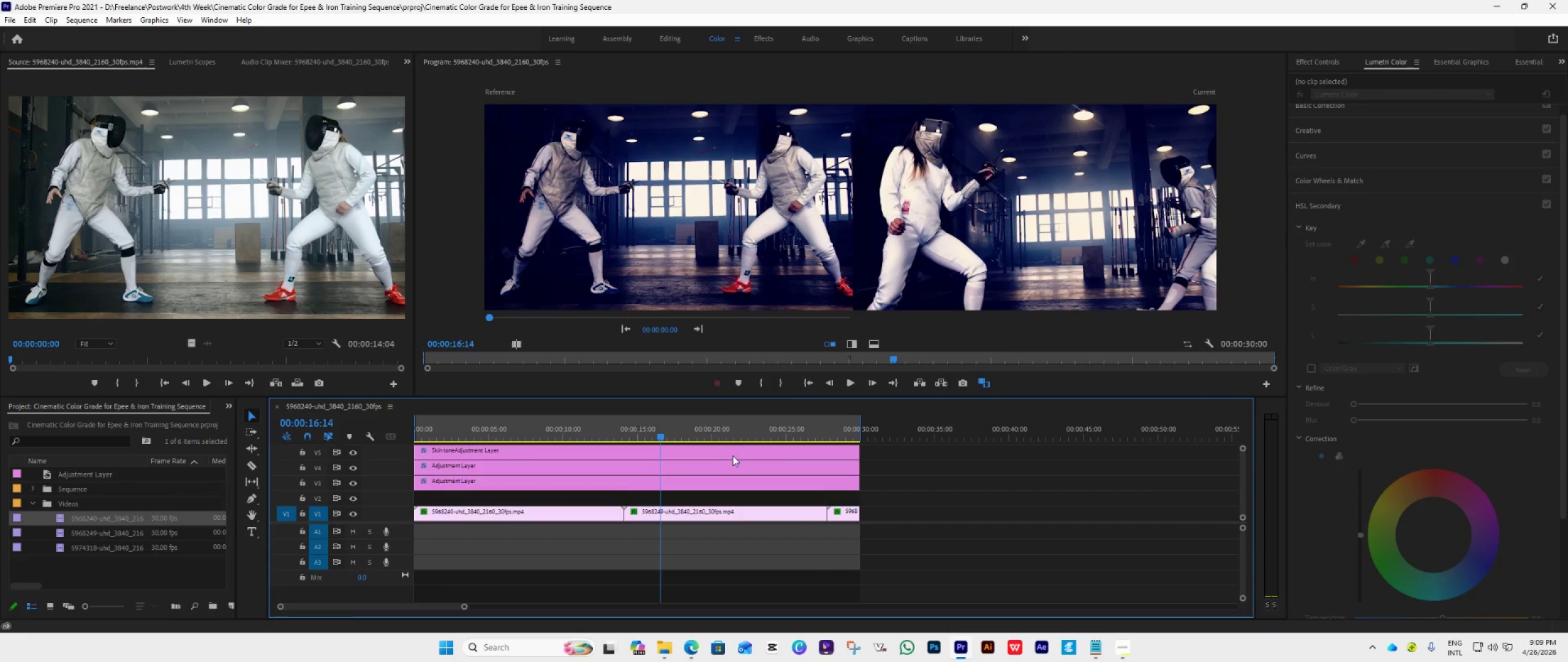 
left_click([699, 449])
 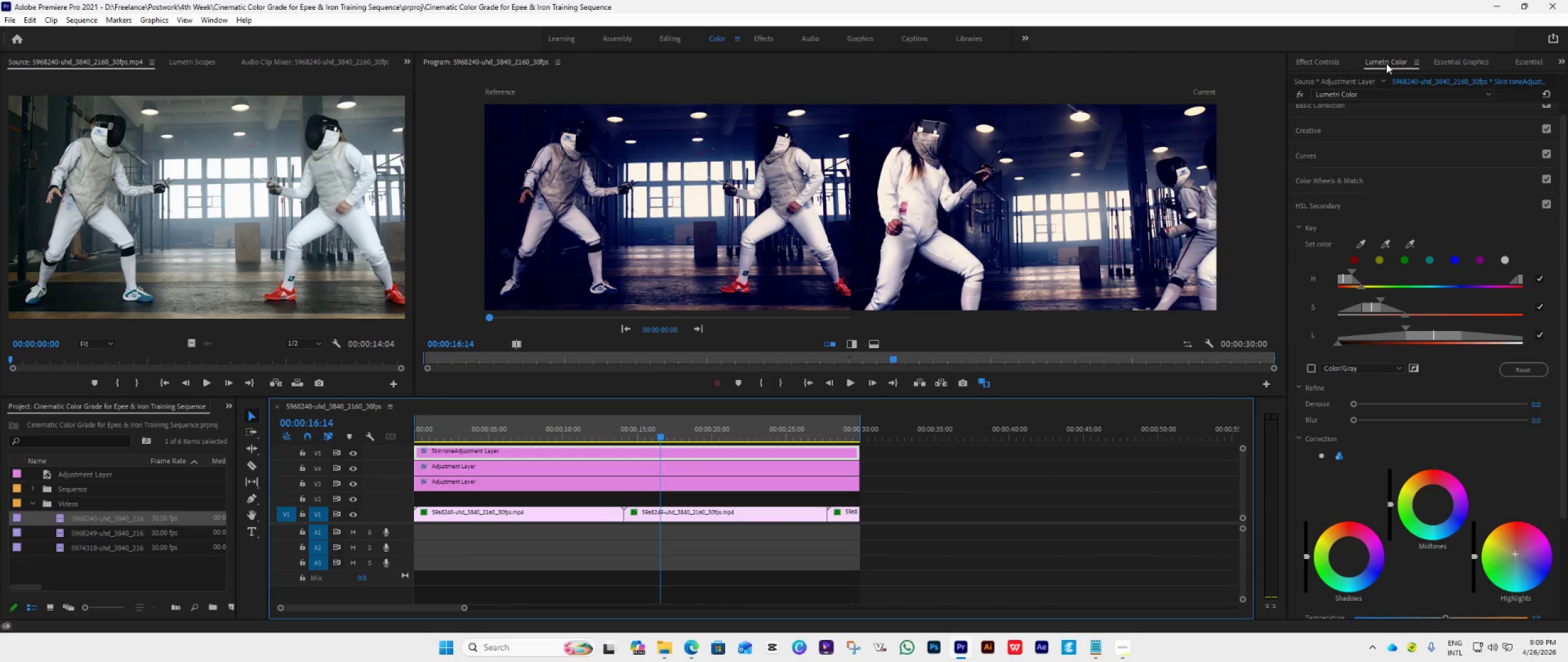 
scroll: coordinate [1381, 191], scroll_direction: up, amount: 4.0
 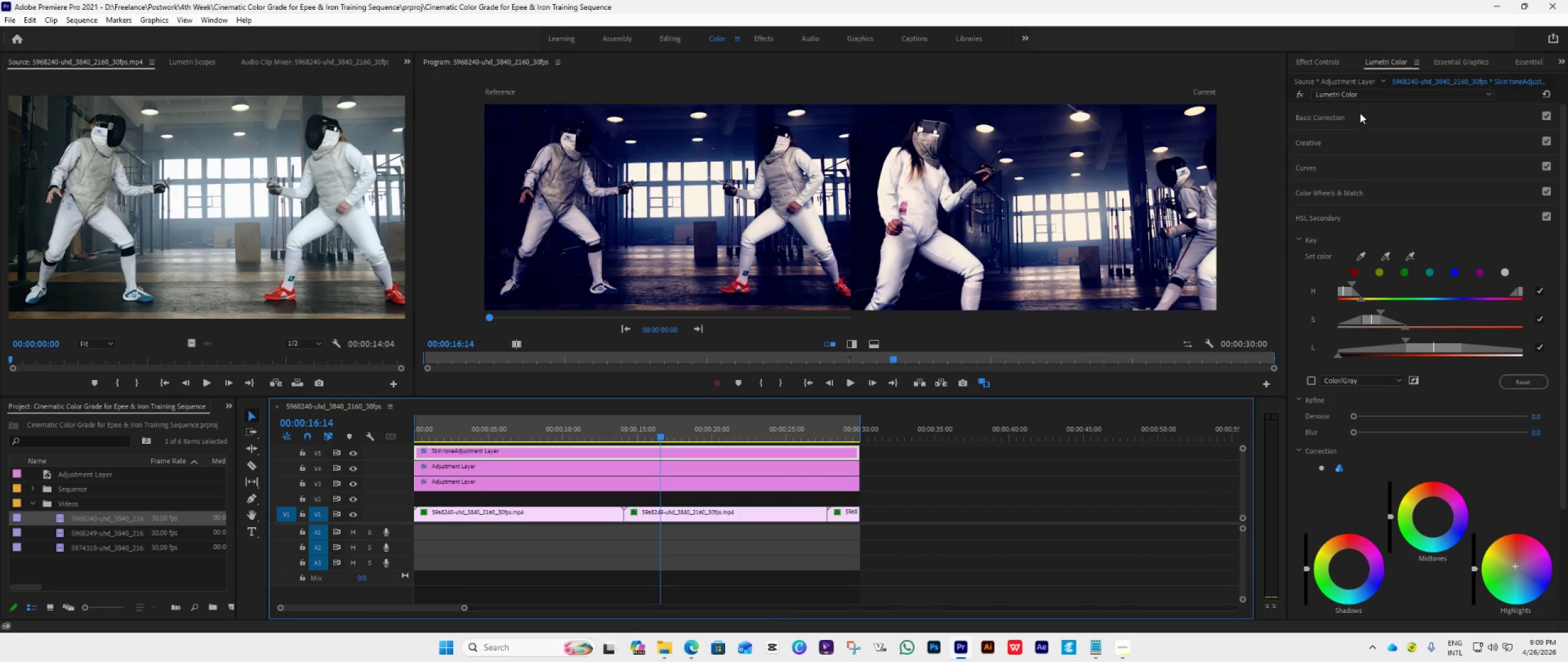 
left_click([1360, 113])
 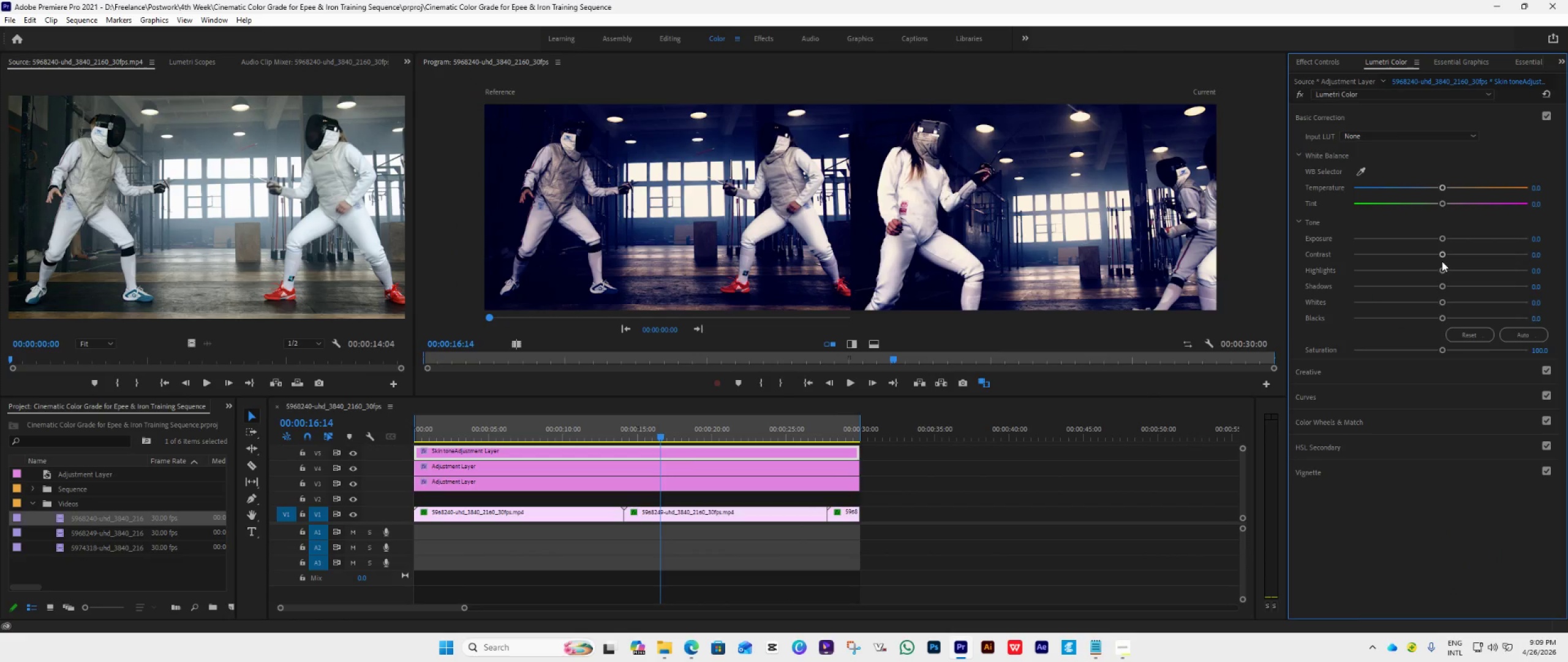 
left_click_drag(start_coordinate=[1441, 257], to_coordinate=[1483, 278])
 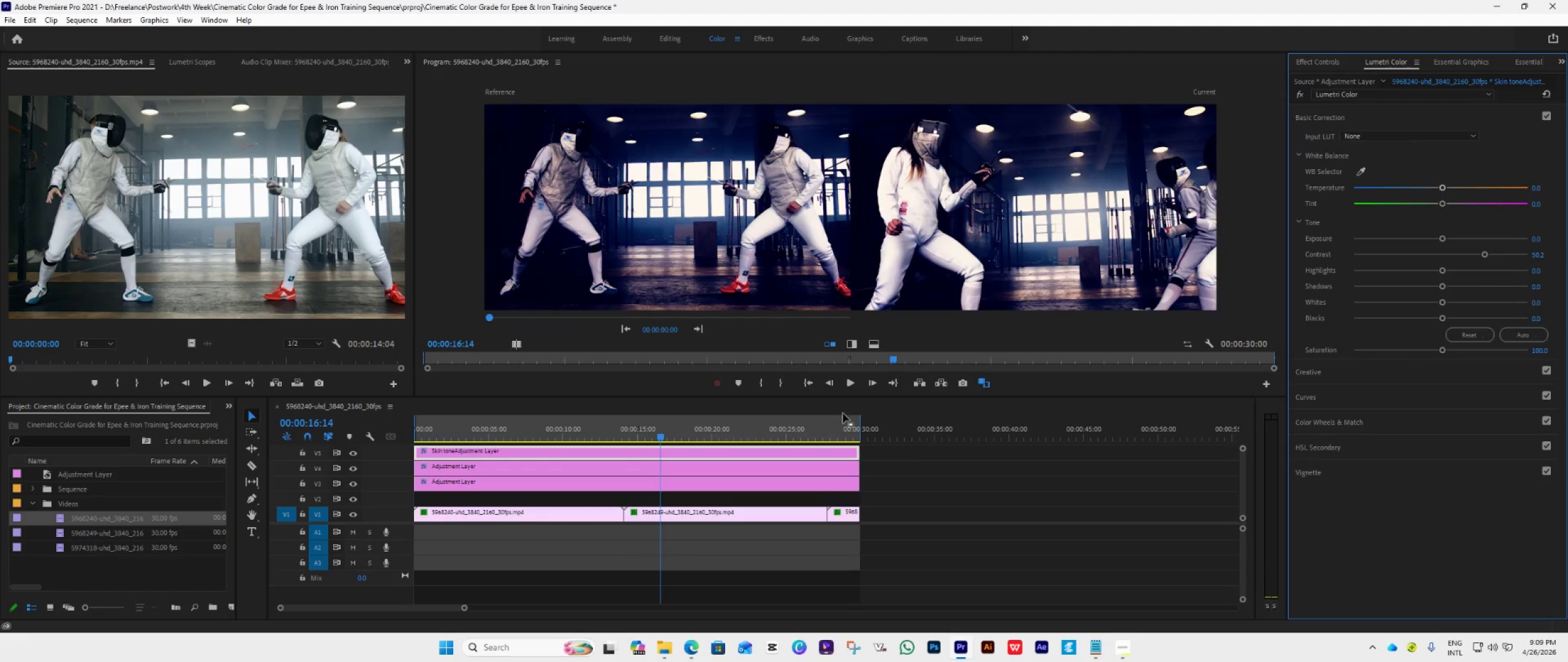 
left_click([809, 386])
 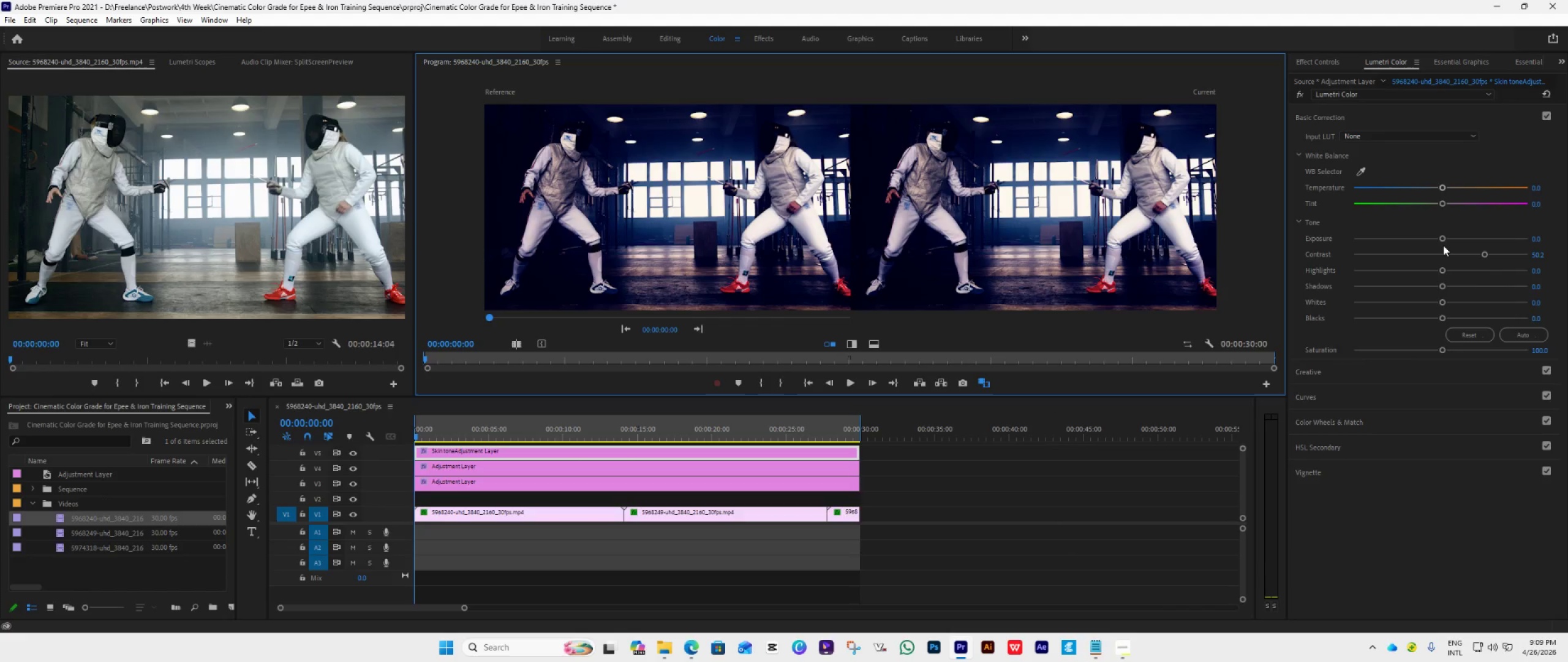 
wait(13.17)
 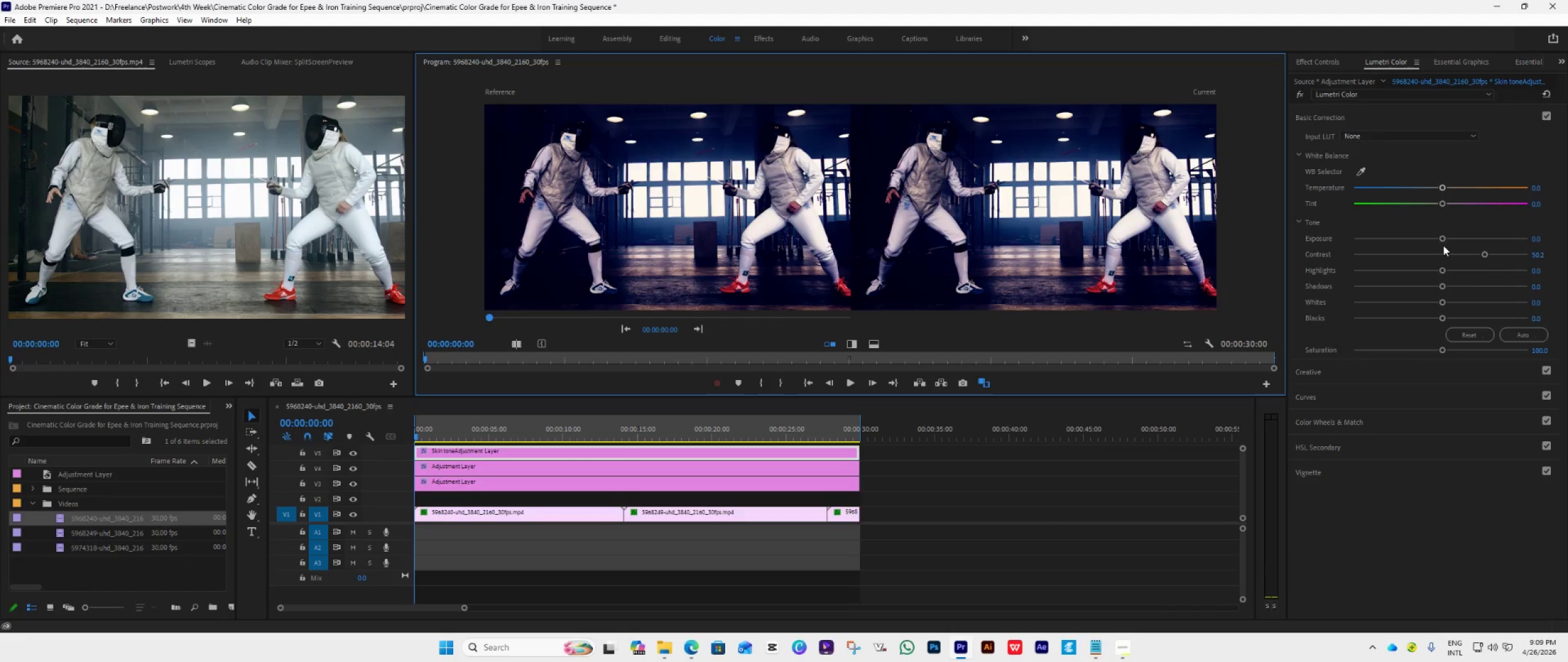 
left_click_drag(start_coordinate=[1441, 289], to_coordinate=[1458, 295])
 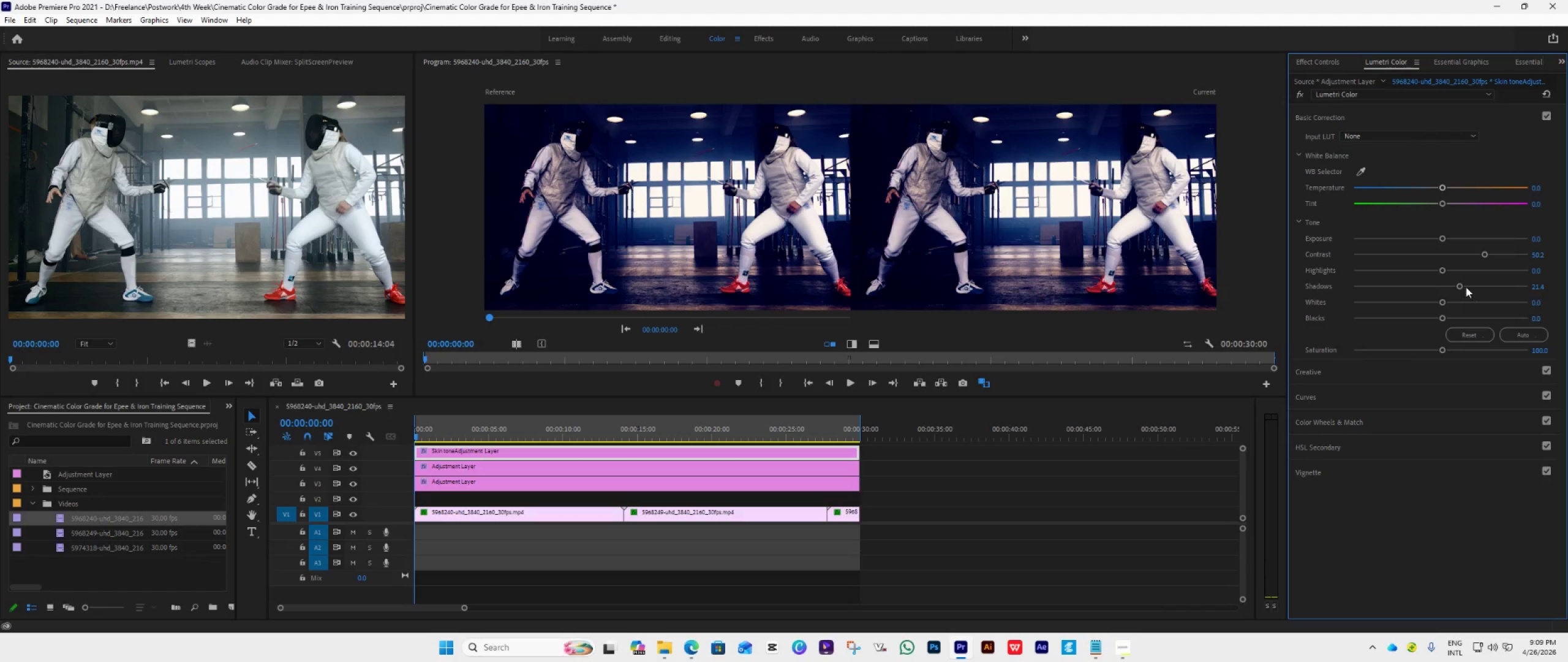 
left_click_drag(start_coordinate=[1460, 286], to_coordinate=[1493, 297])
 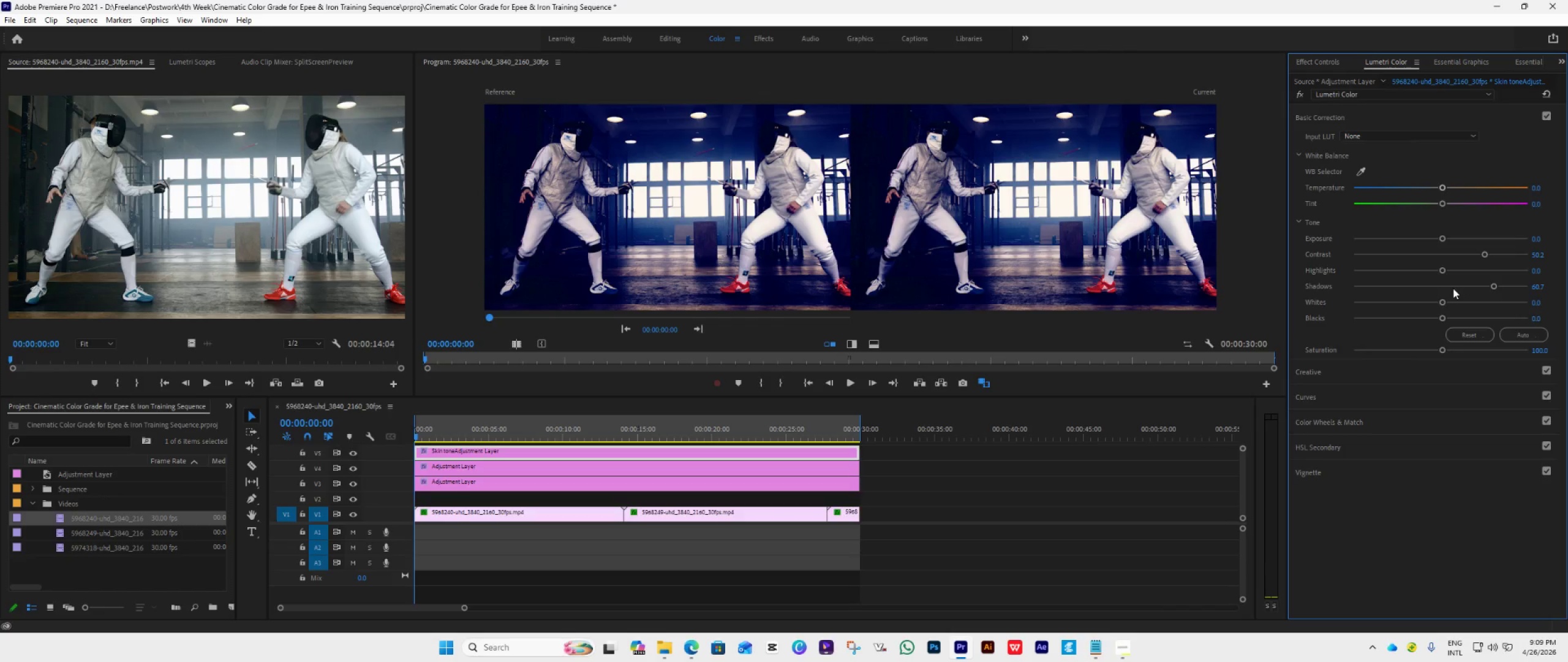 
left_click_drag(start_coordinate=[1441, 317], to_coordinate=[1471, 324])
 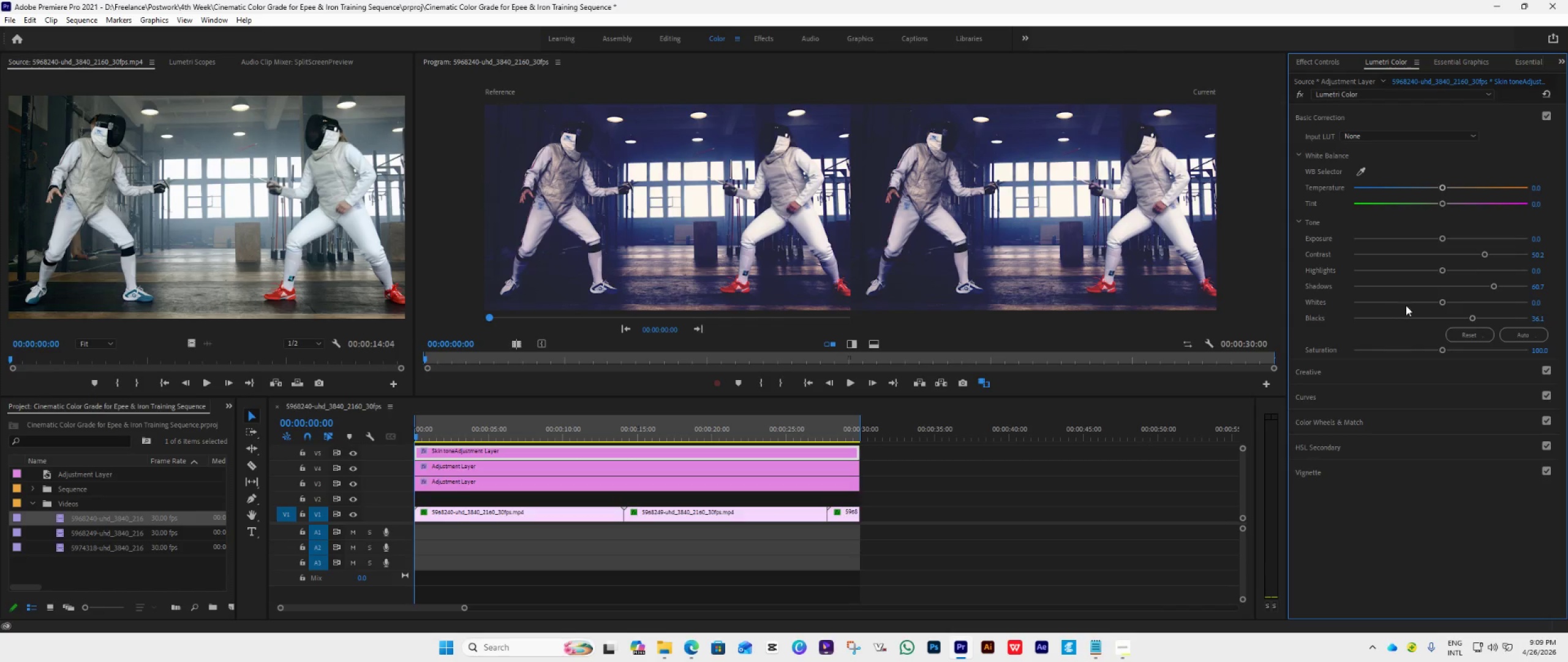 
left_click_drag(start_coordinate=[1471, 316], to_coordinate=[1465, 316])
 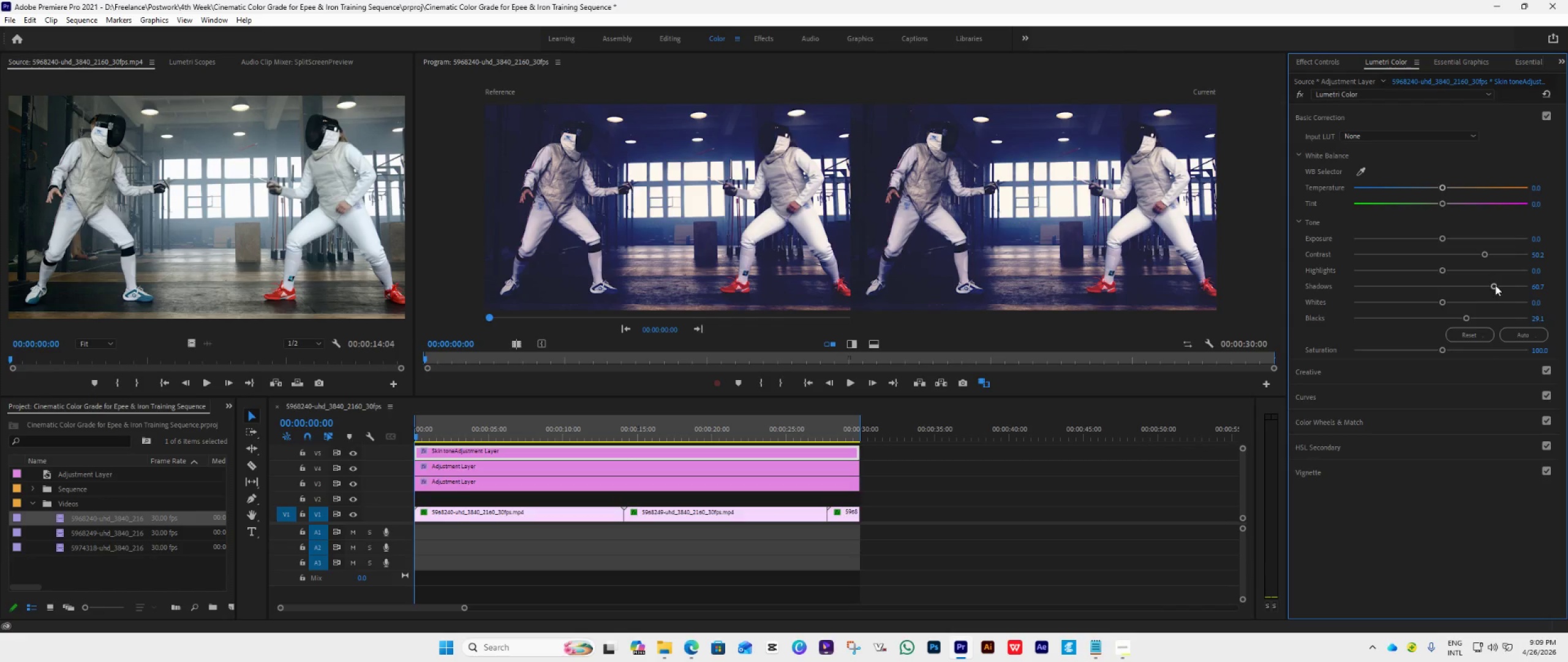 
left_click_drag(start_coordinate=[1496, 286], to_coordinate=[1487, 288])
 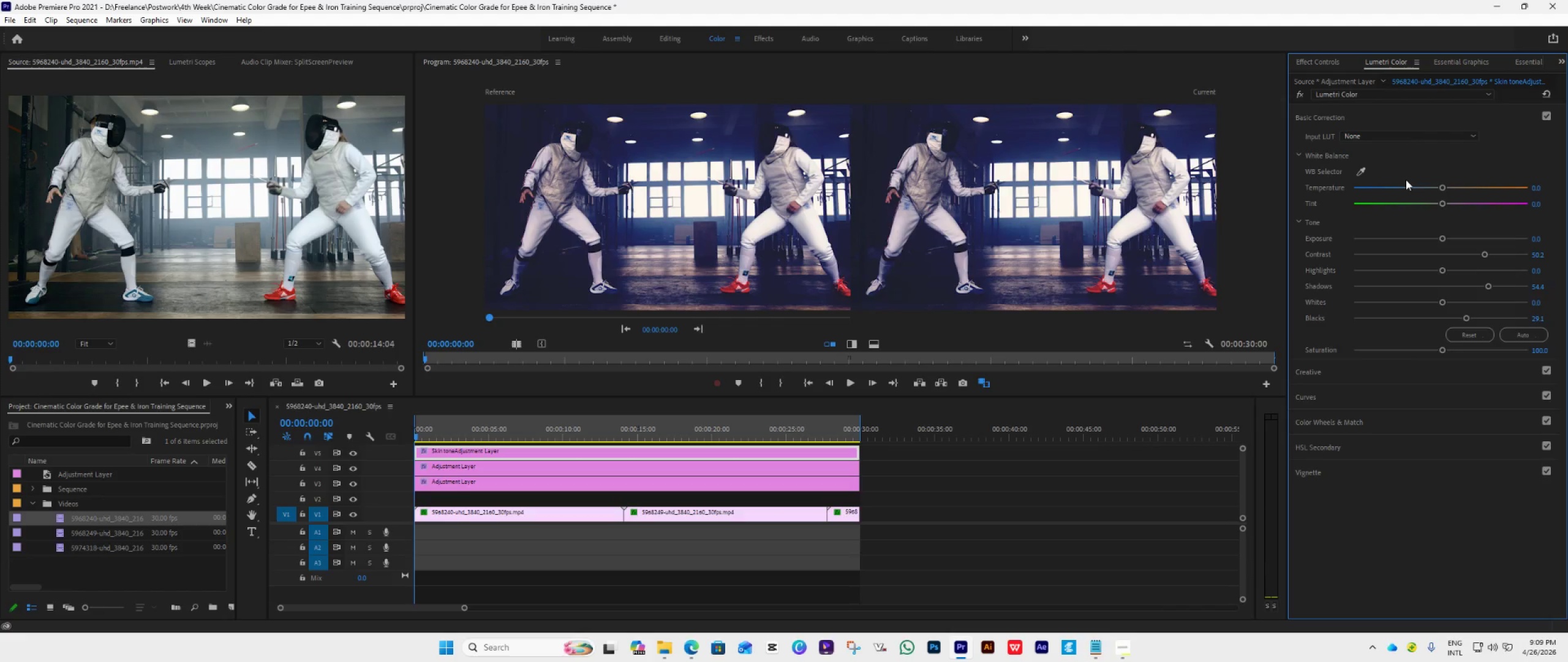 
wait(7.17)
 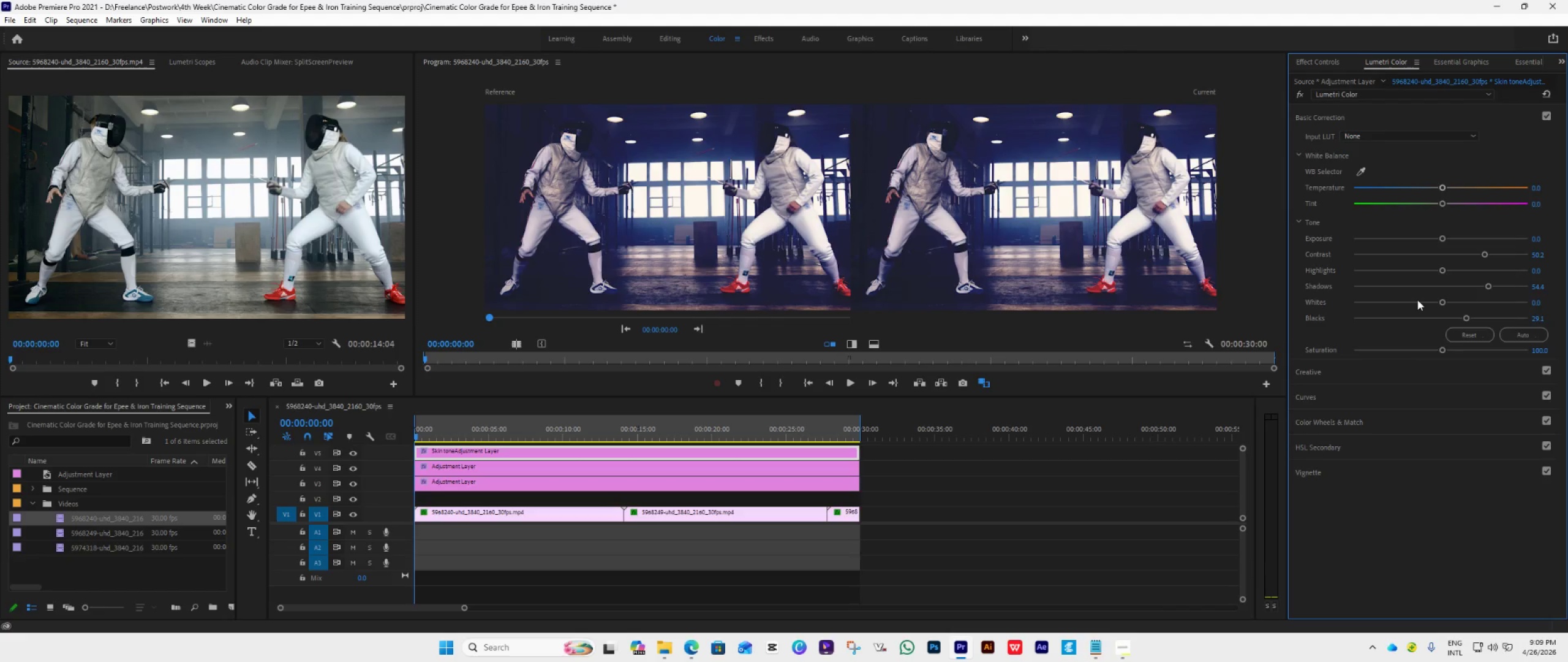 
left_click_drag(start_coordinate=[863, 397], to_coordinate=[846, 505])
 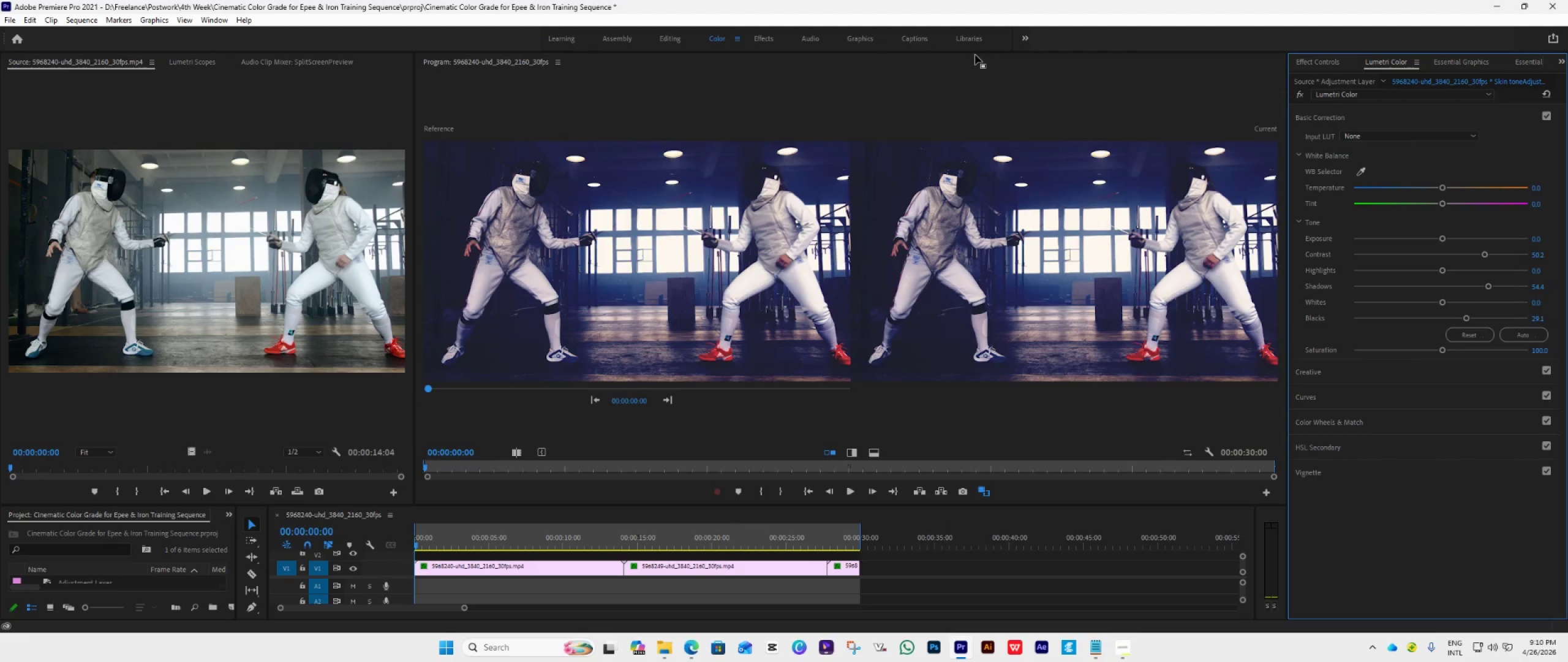 
wait(21.89)
 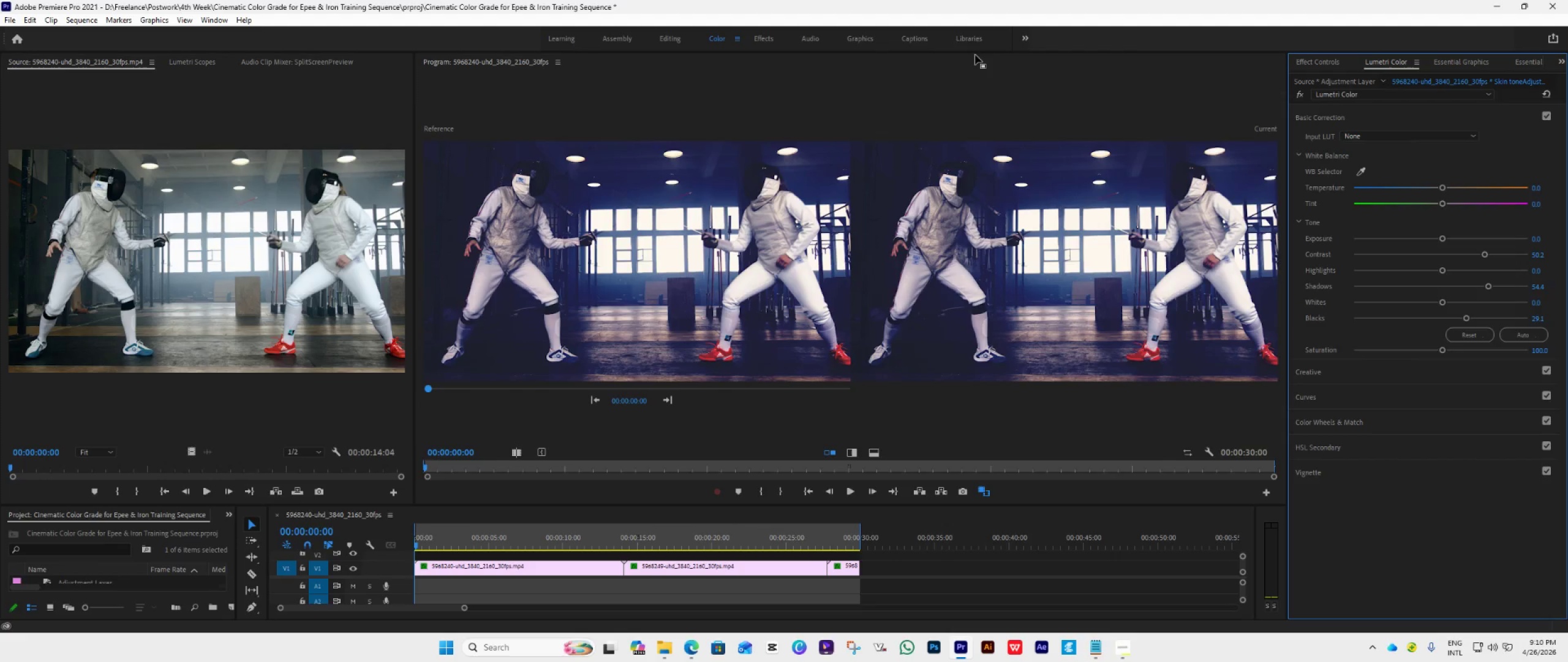 
left_click([851, 489])
 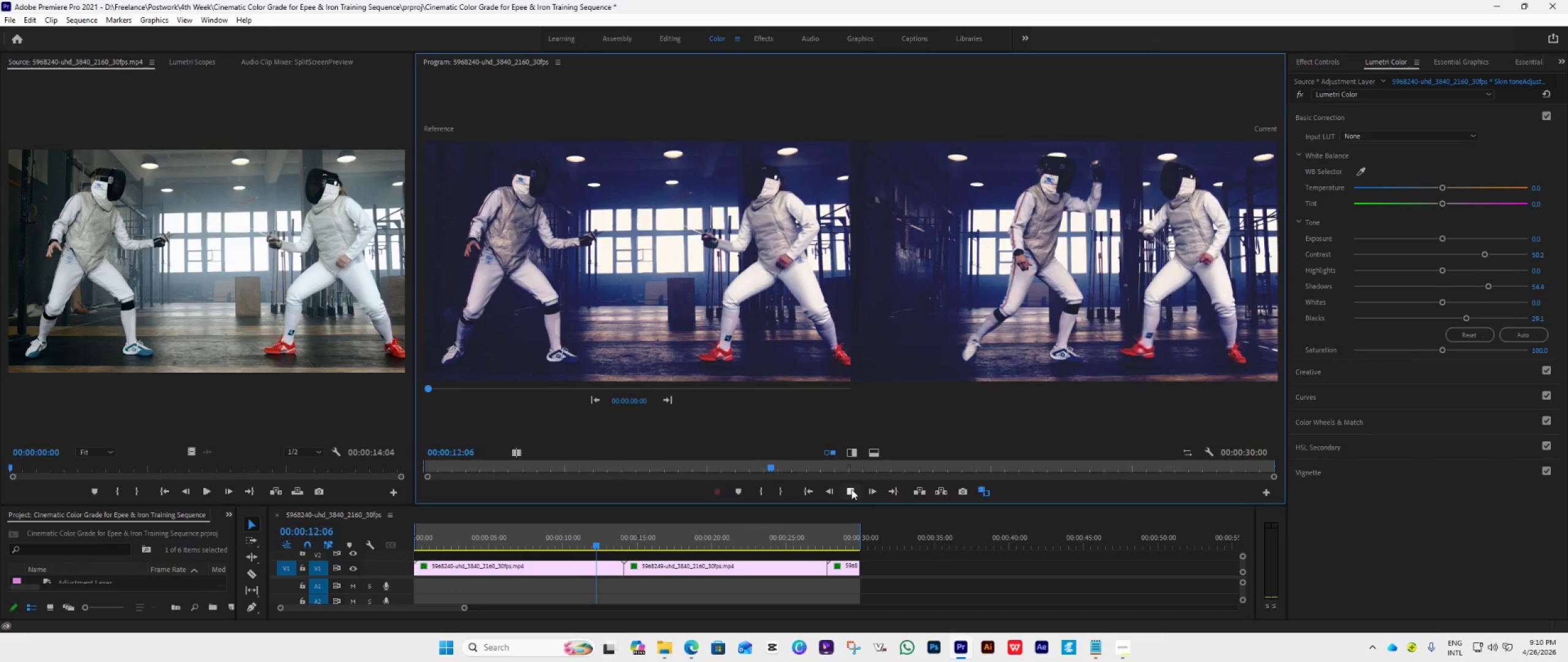 
wait(17.61)
 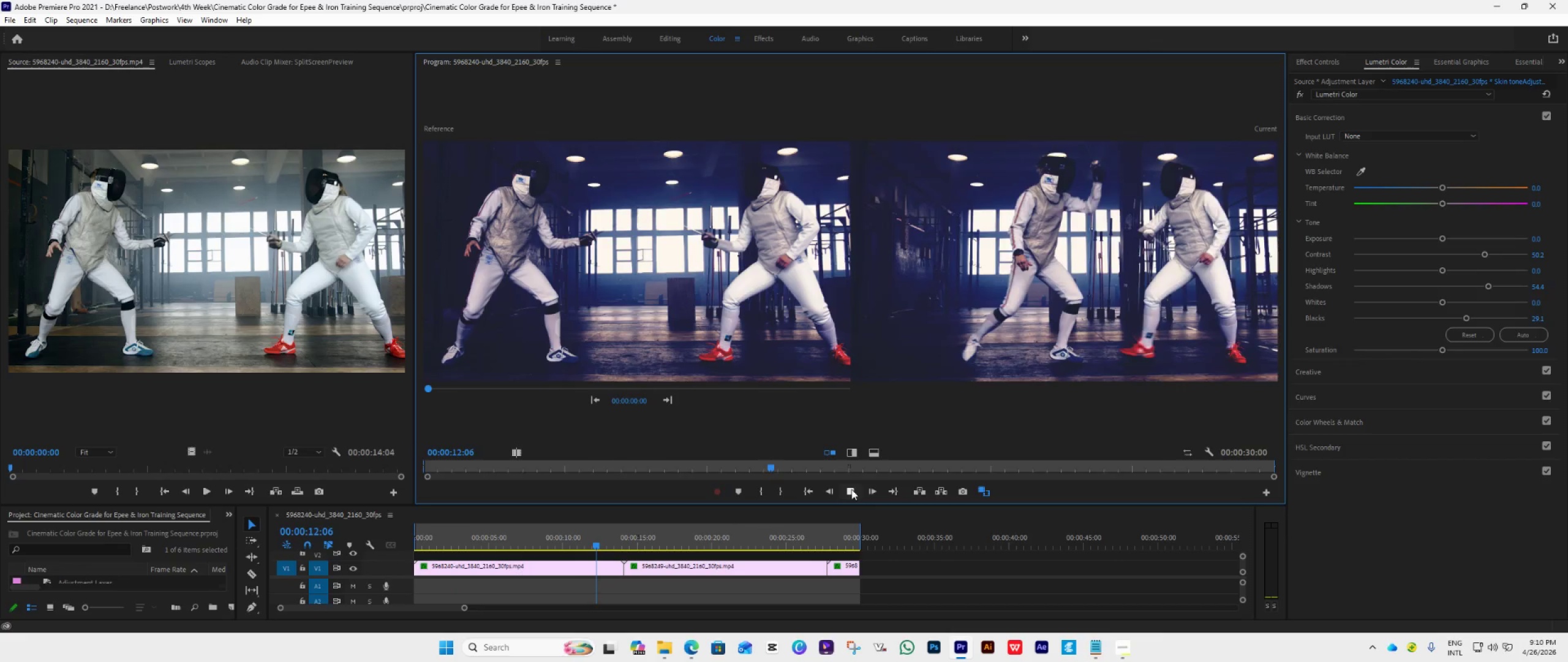 
left_click([846, 484])
 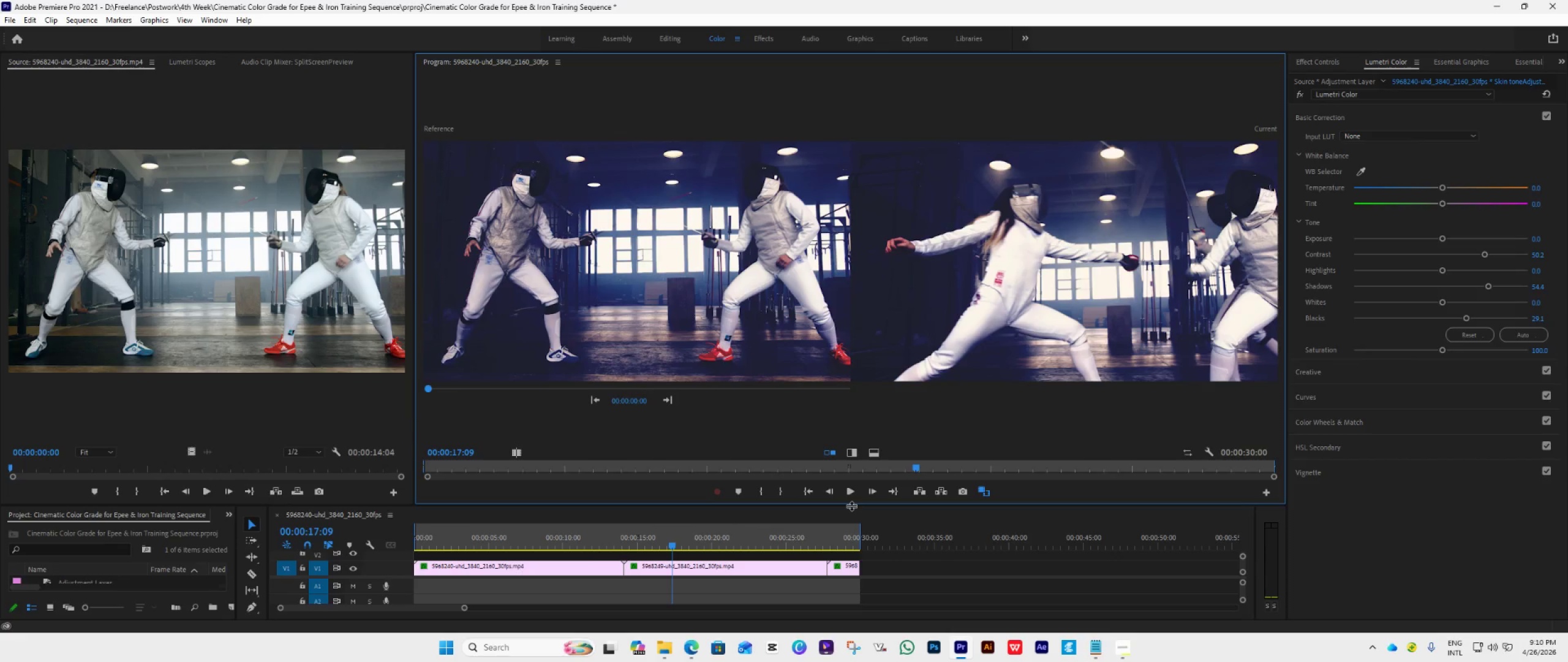 
left_click_drag(start_coordinate=[851, 506], to_coordinate=[862, 405])
 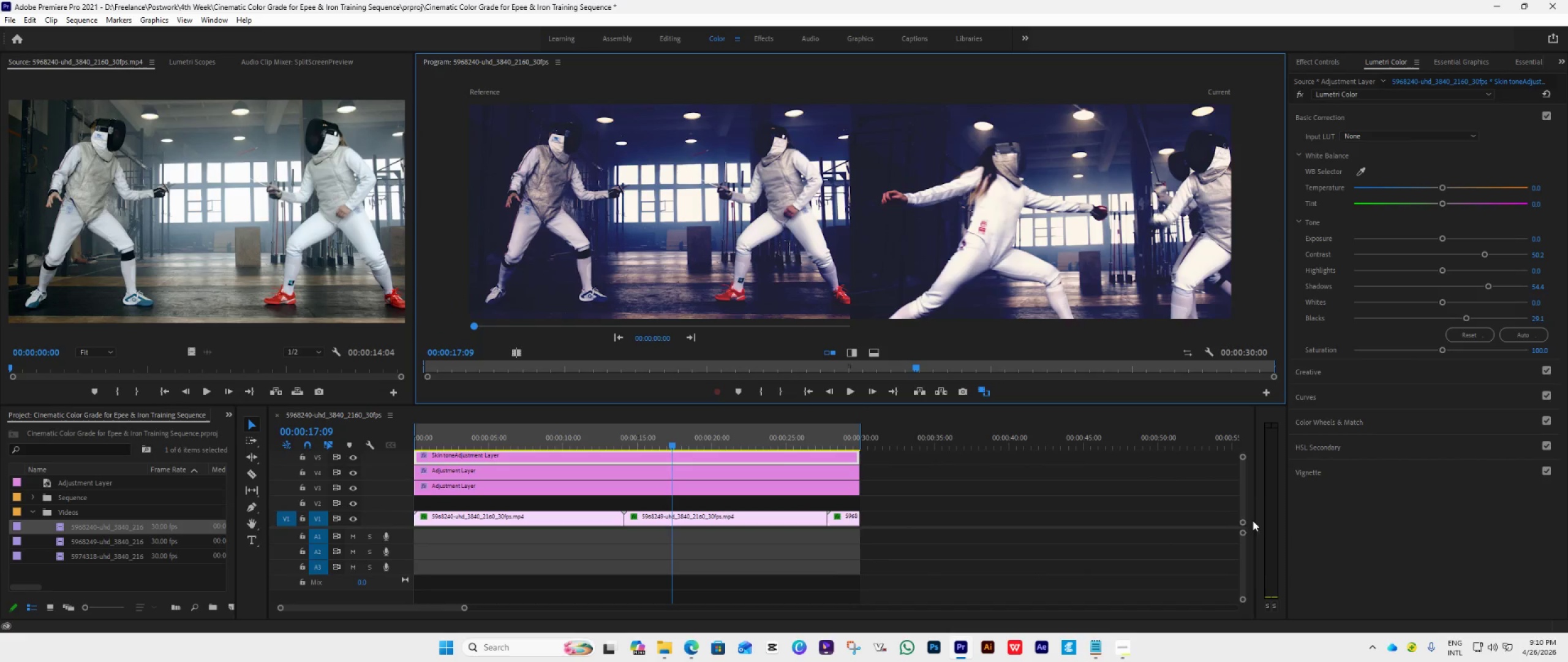 
scroll: coordinate [1072, 508], scroll_direction: up, amount: 9.0
 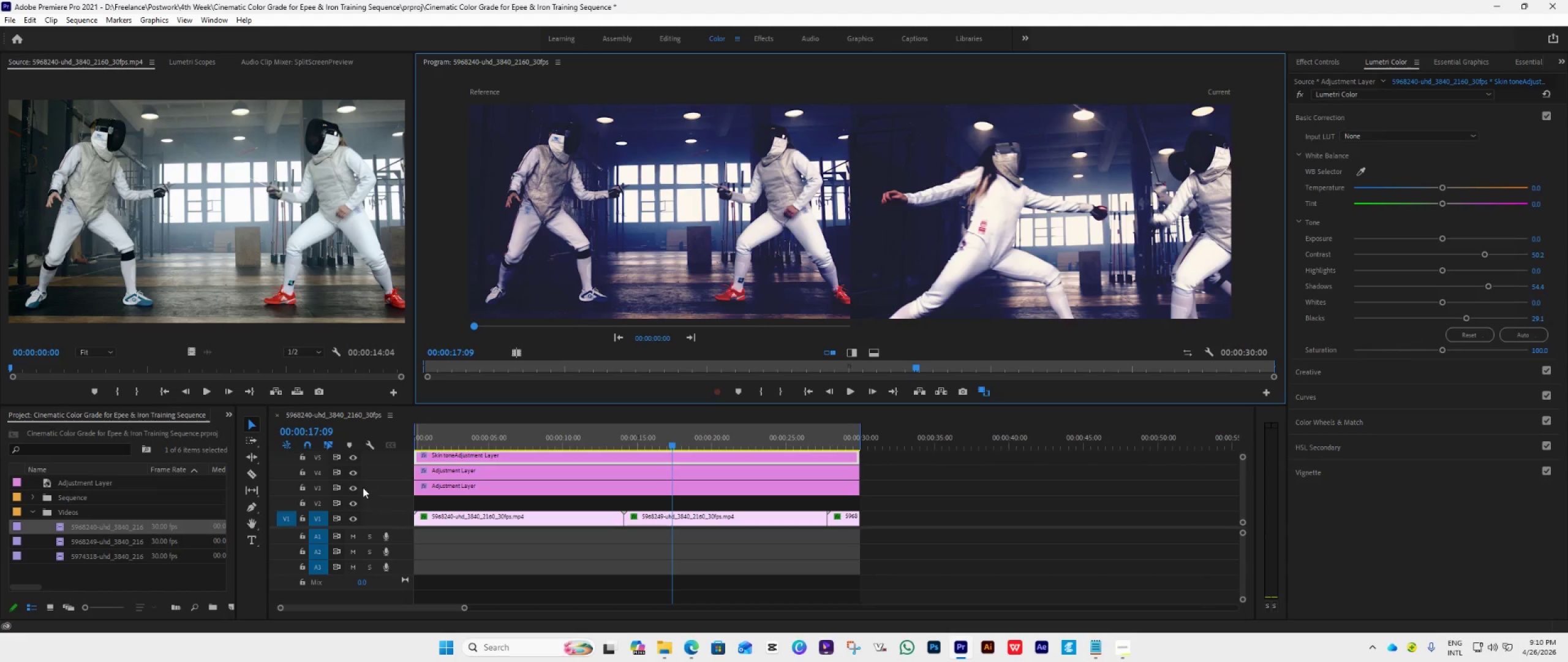 
left_click([349, 486])
 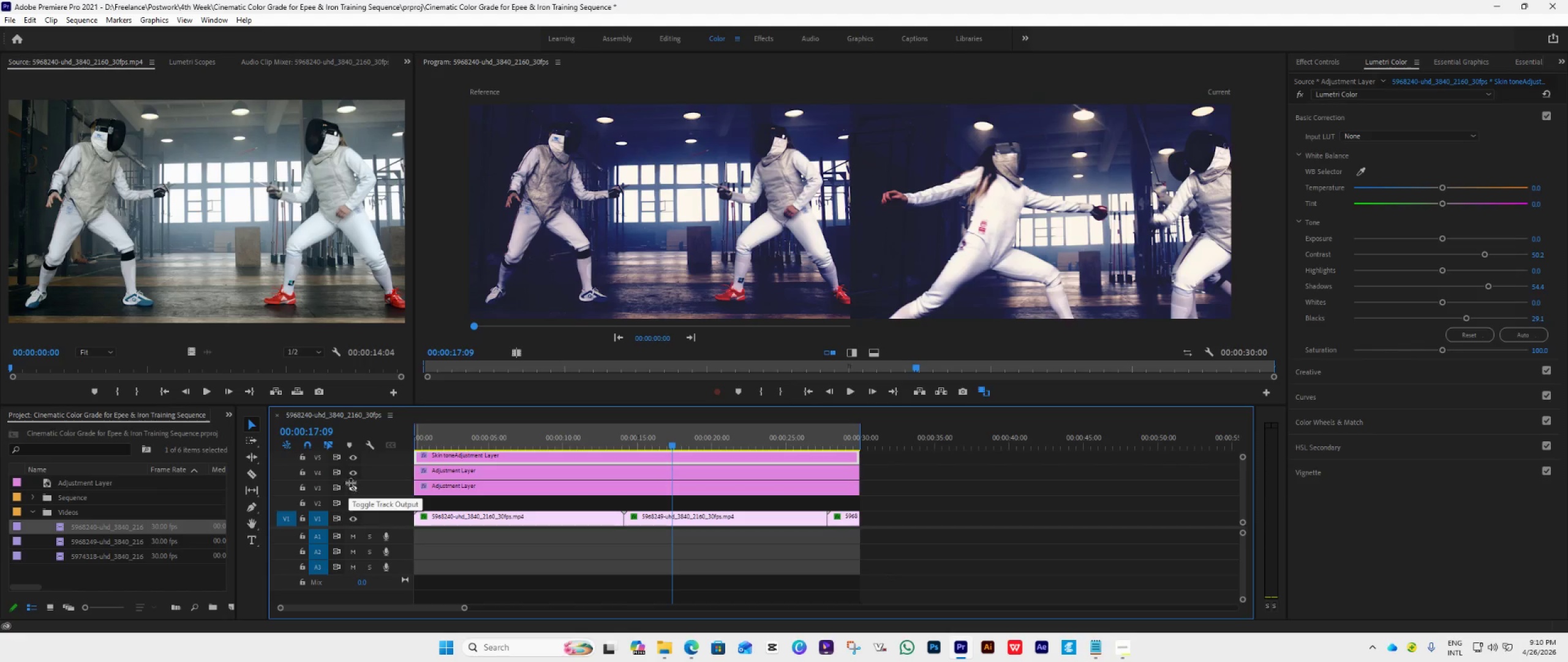 
left_click([352, 474])
 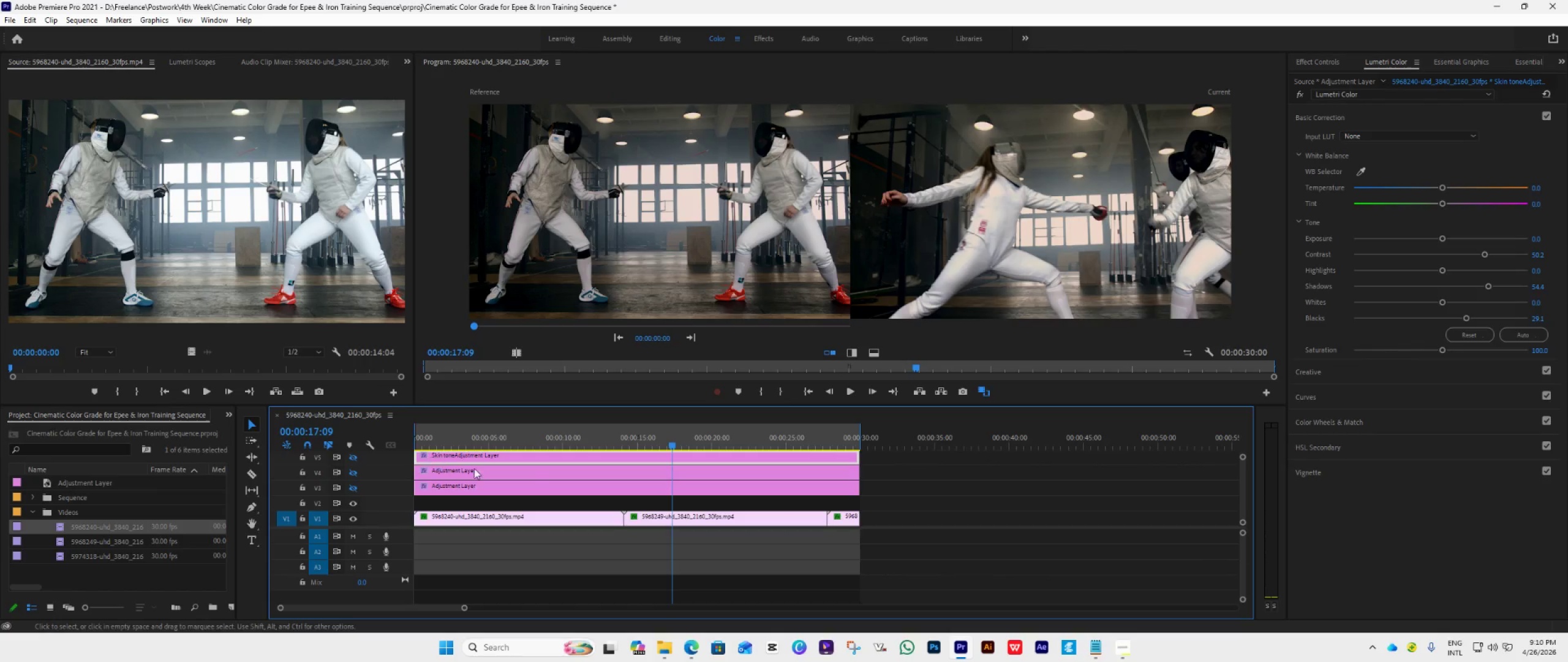 
left_click([356, 474])
 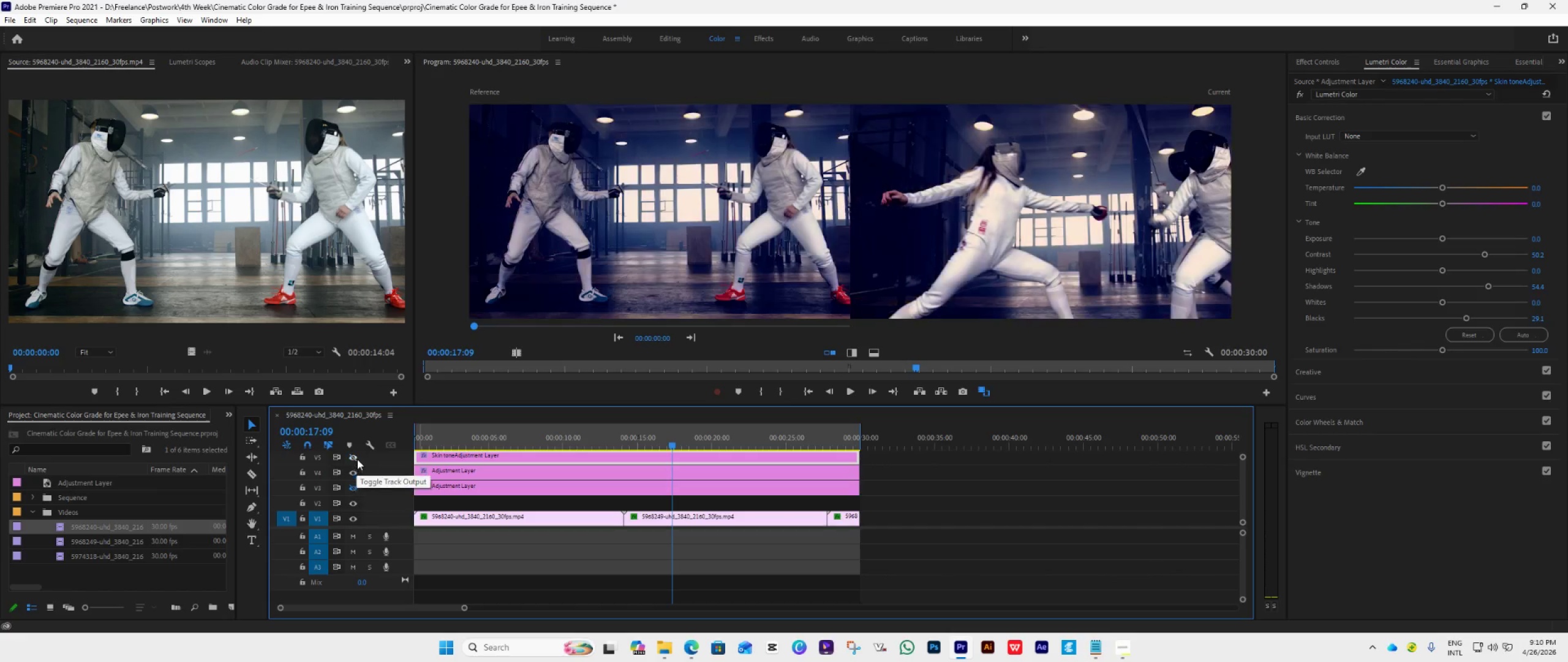 
left_click([357, 459])
 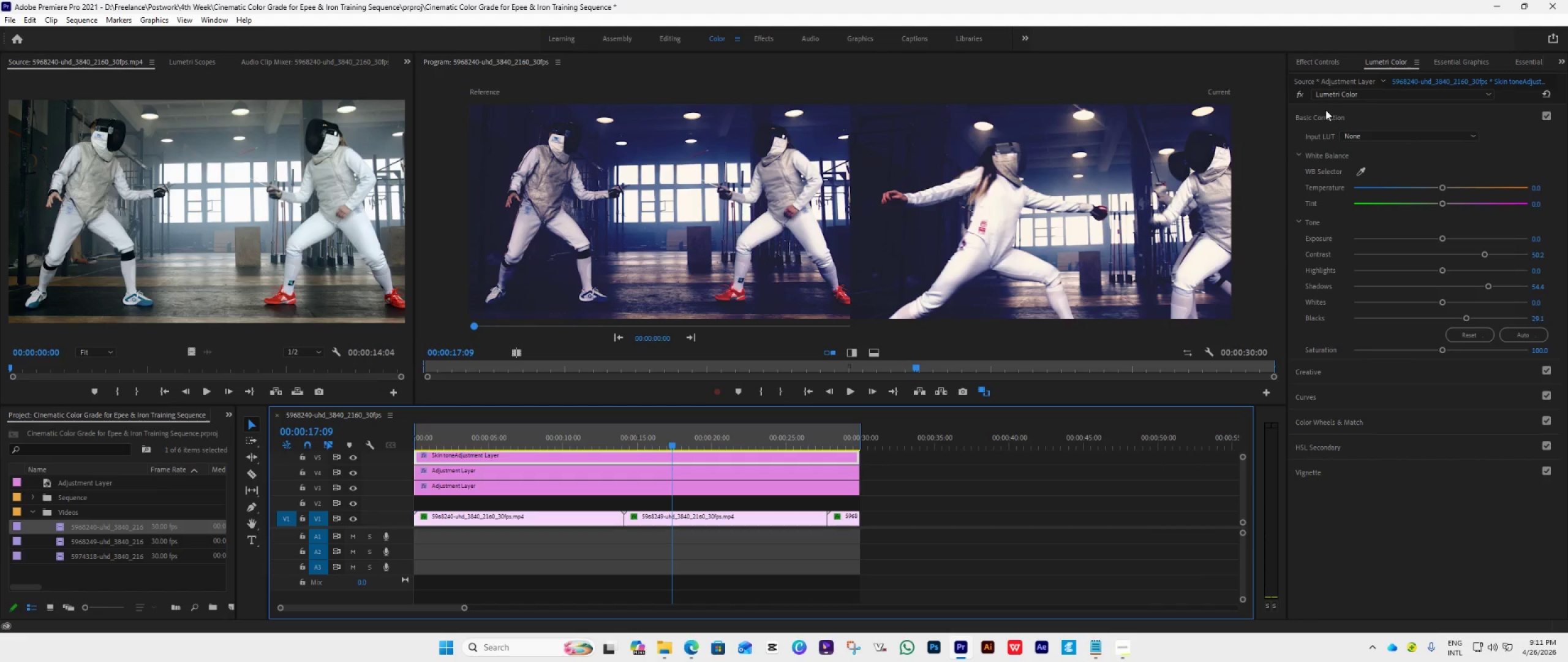 
wait(12.17)
 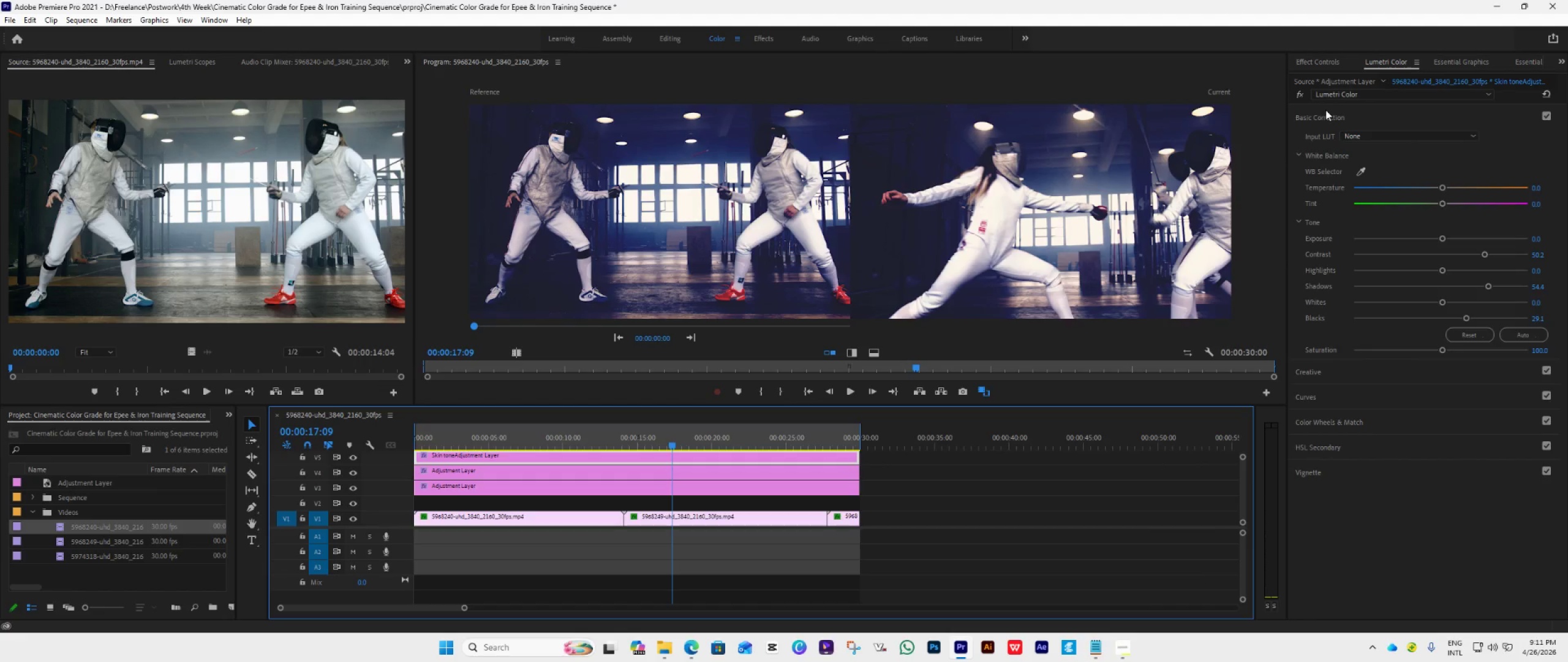 
double_click([1445, 314])
 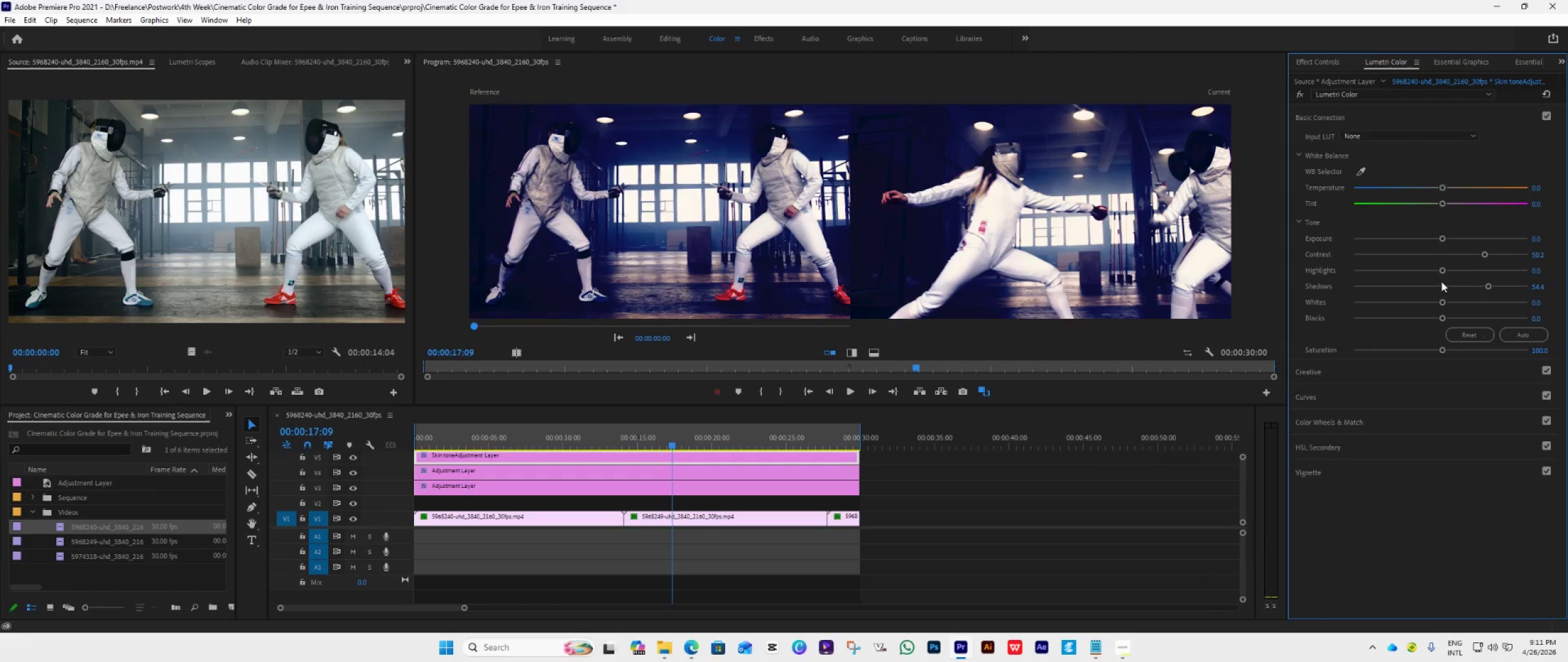 
triple_click([1441, 281])
 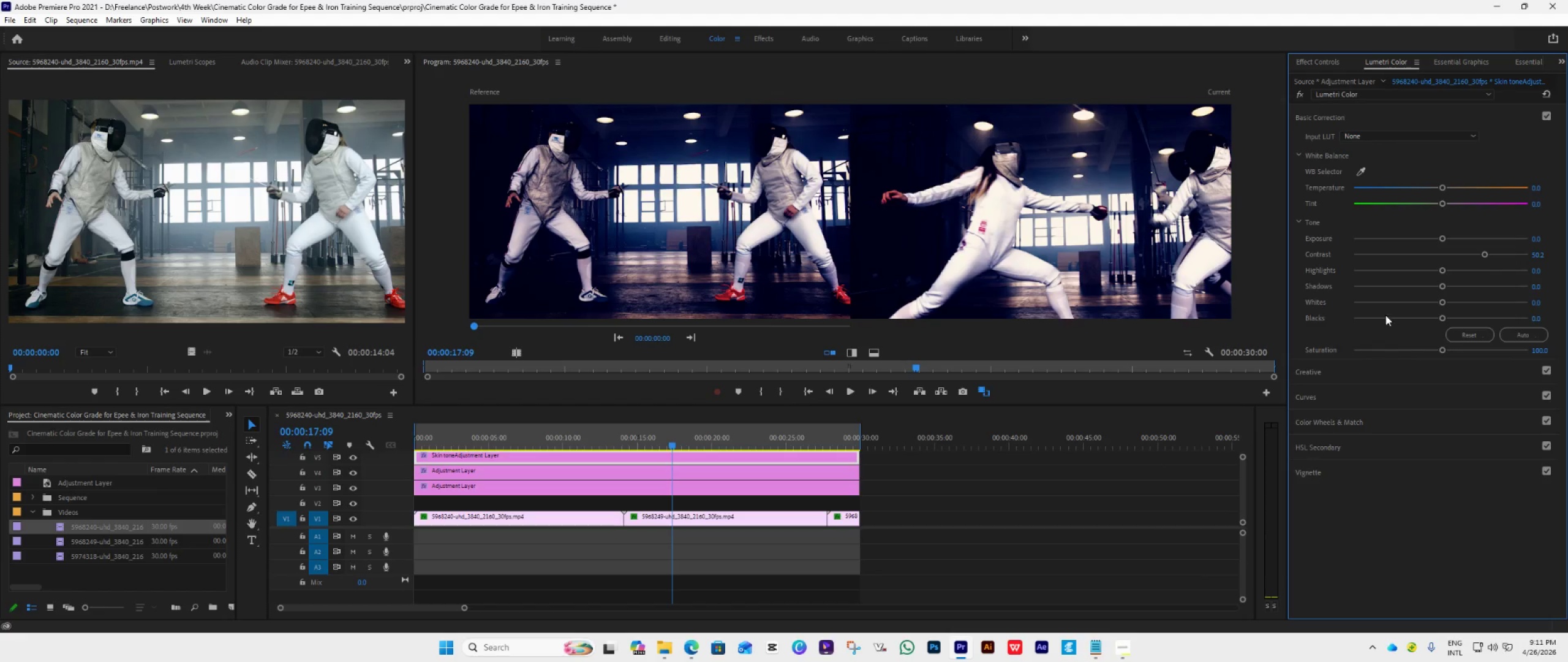 
left_click([1330, 124])
 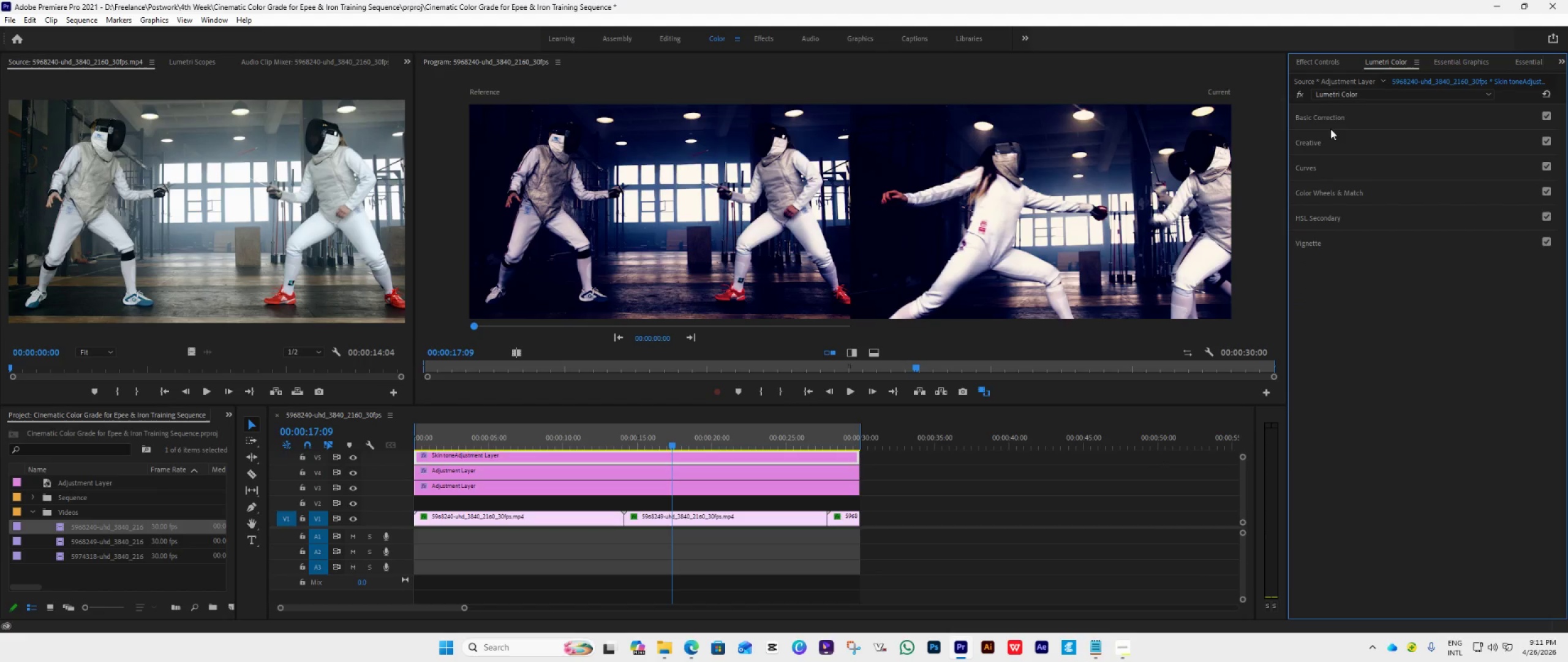 
mouse_move([1346, 185])
 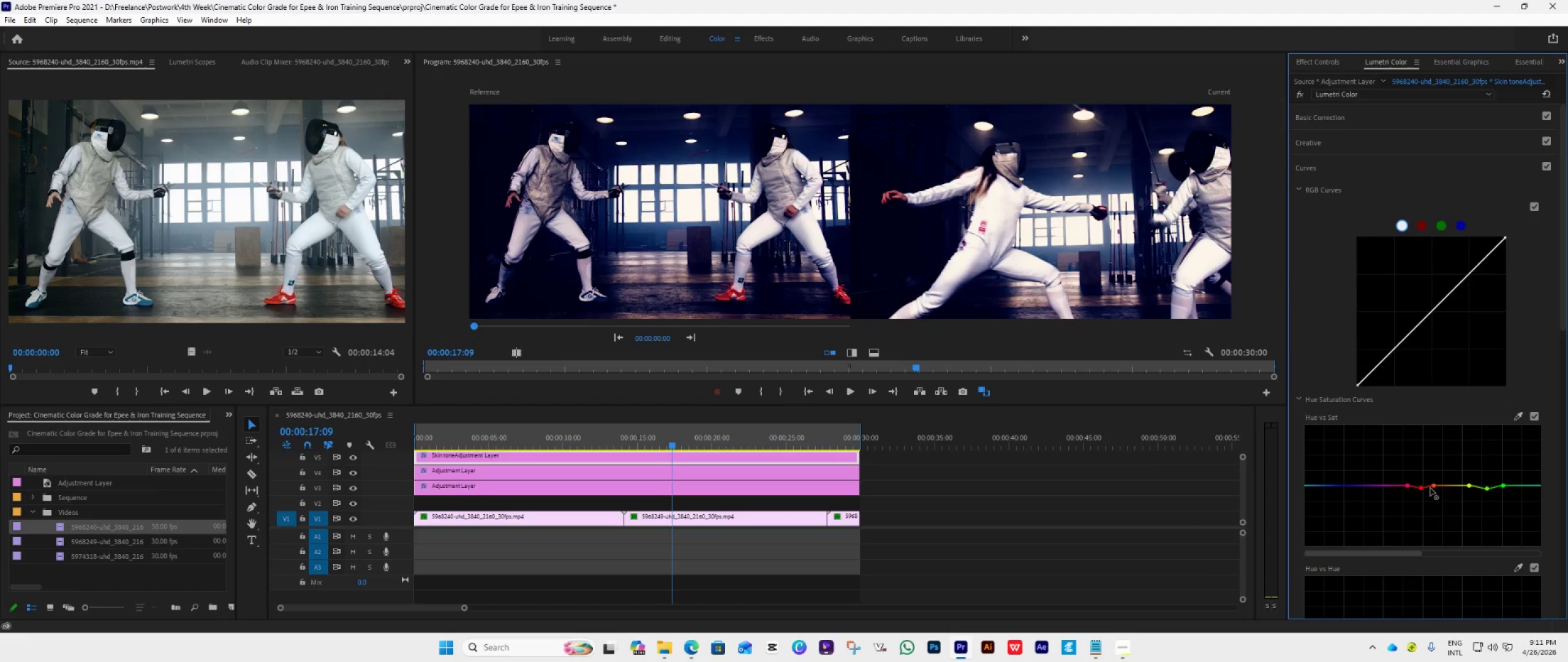 
scroll: coordinate [1436, 514], scroll_direction: down, amount: 21.0
 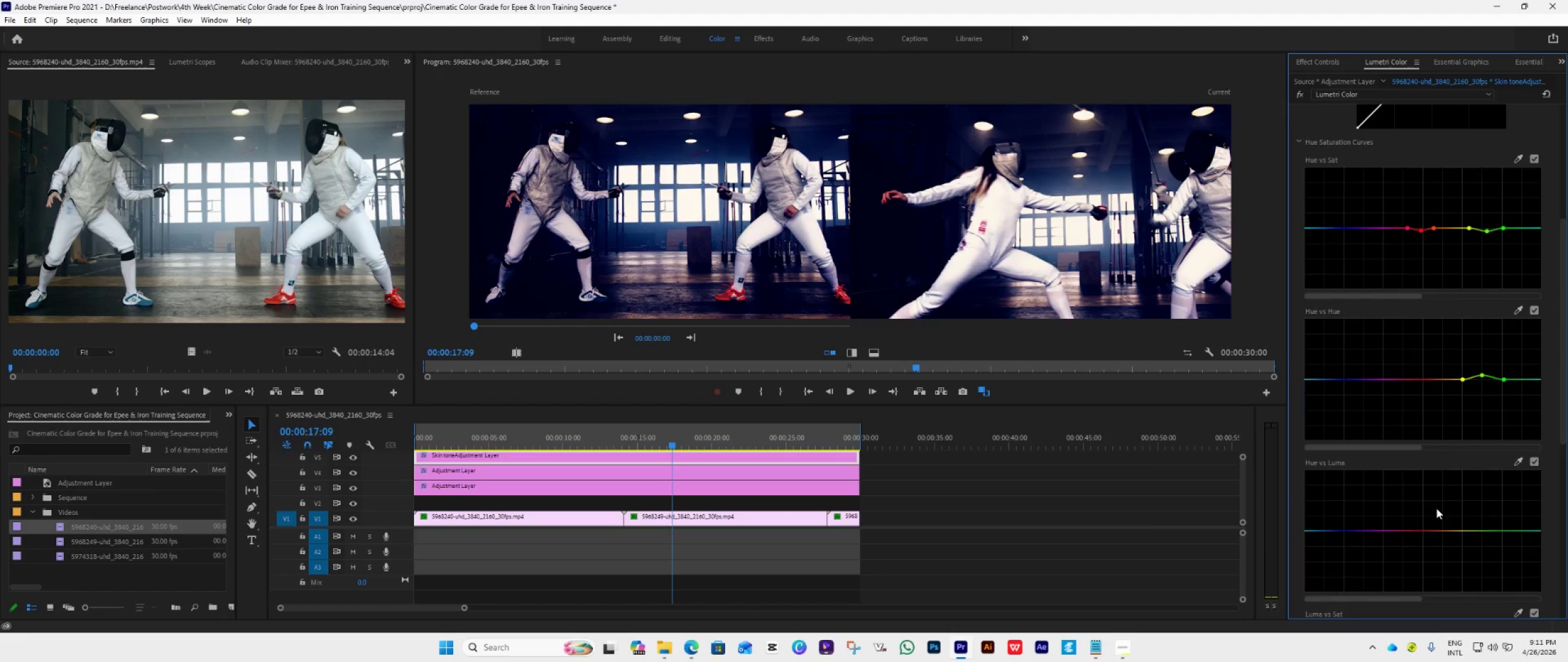 
scroll: coordinate [1436, 507], scroll_direction: up, amount: 11.0
 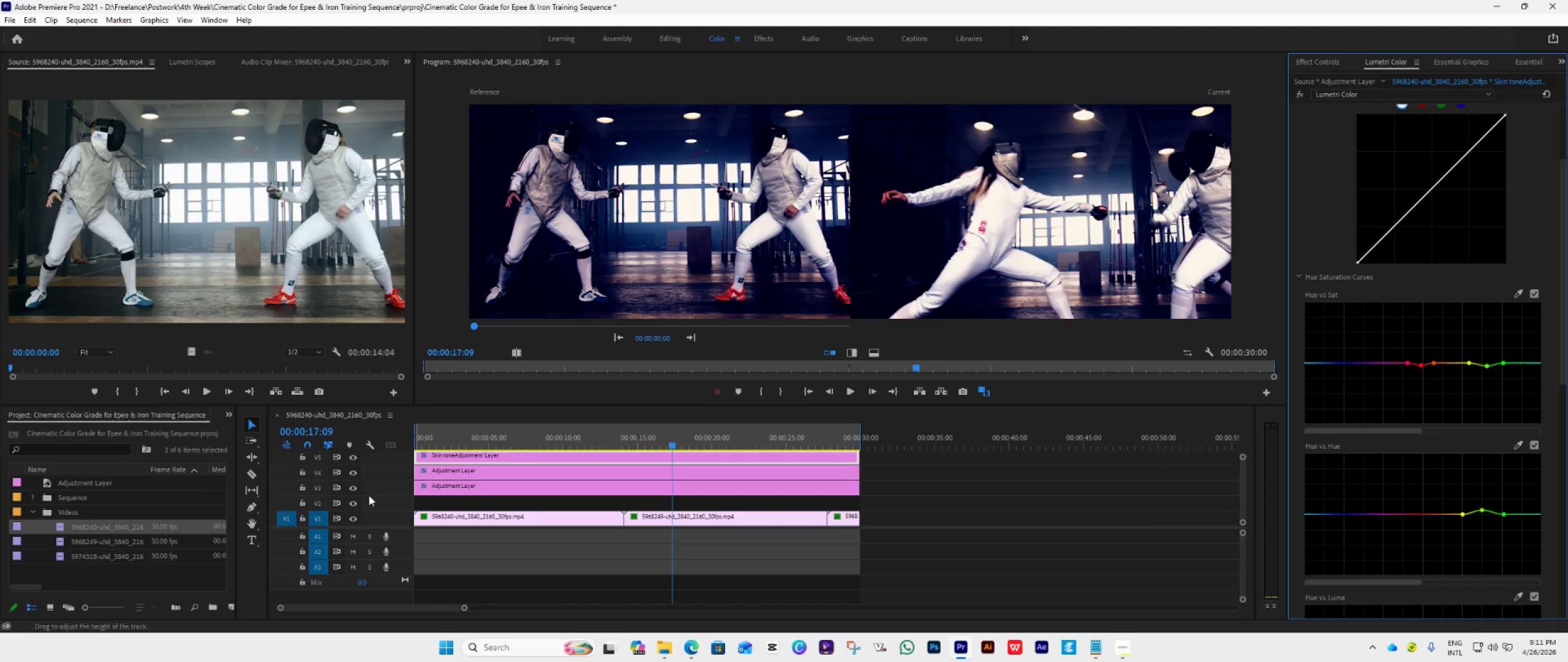 
left_click([350, 487])
 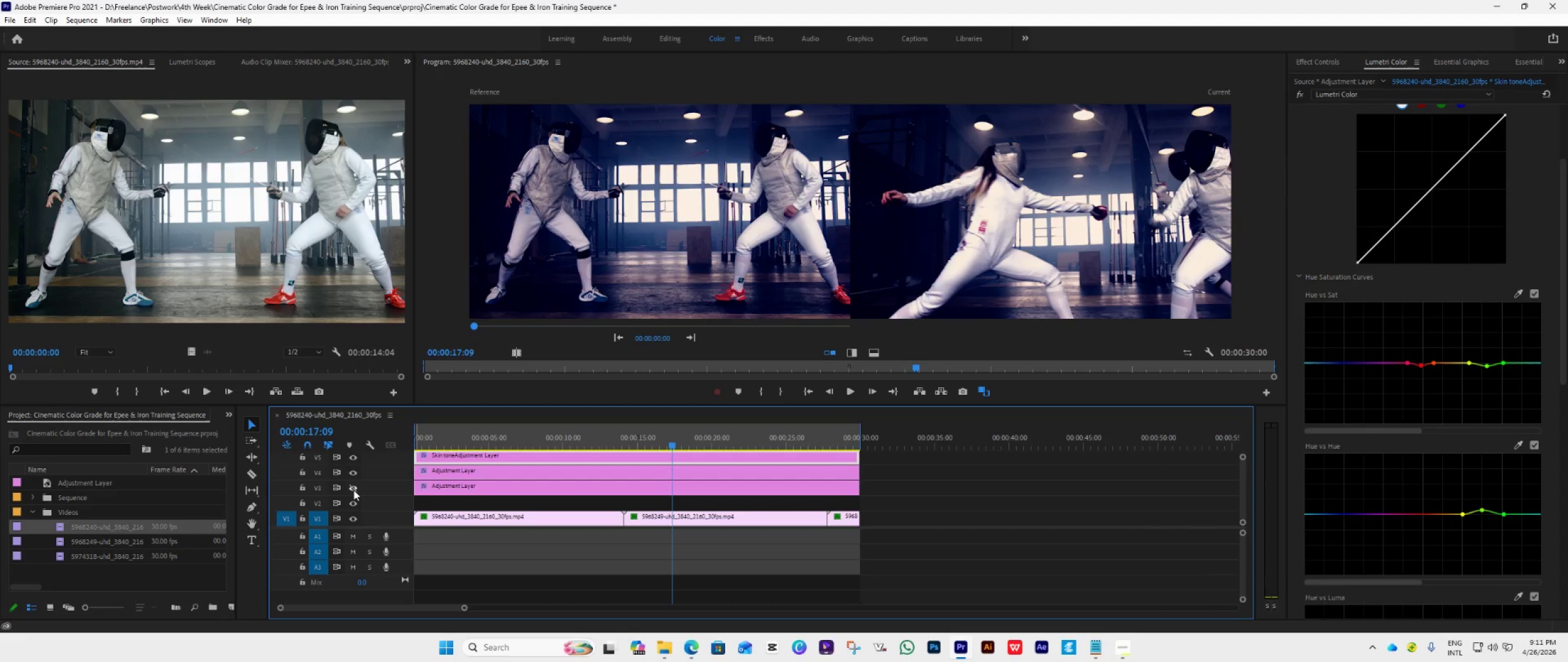 
left_click([353, 490])
 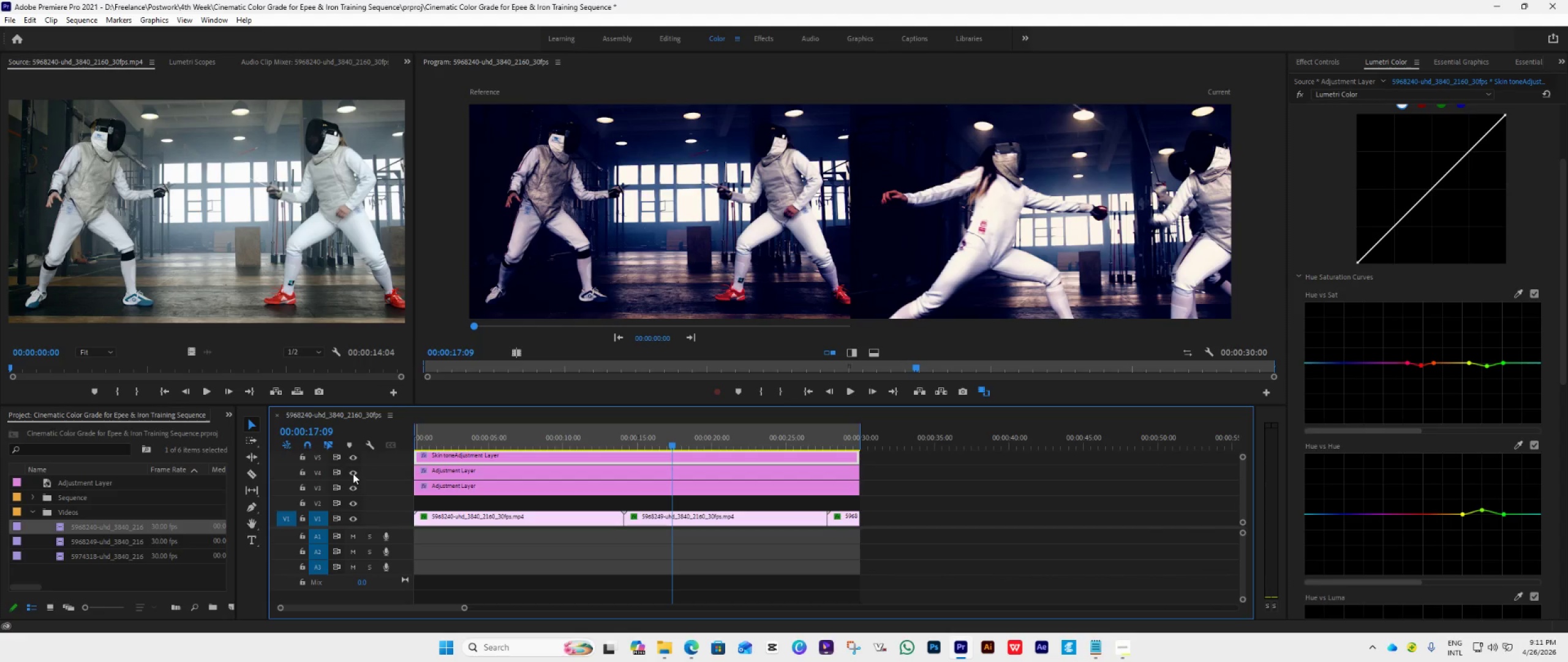 
left_click([353, 473])
 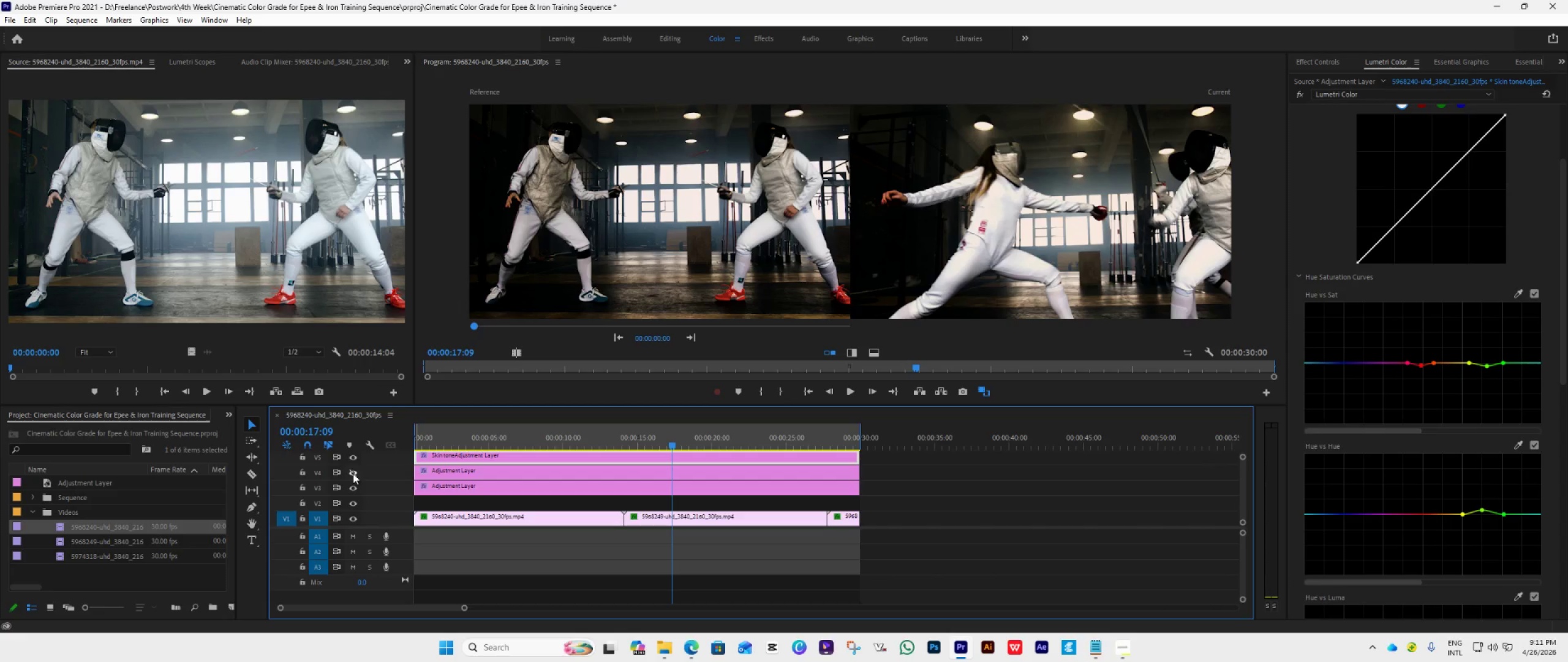 
left_click([353, 473])
 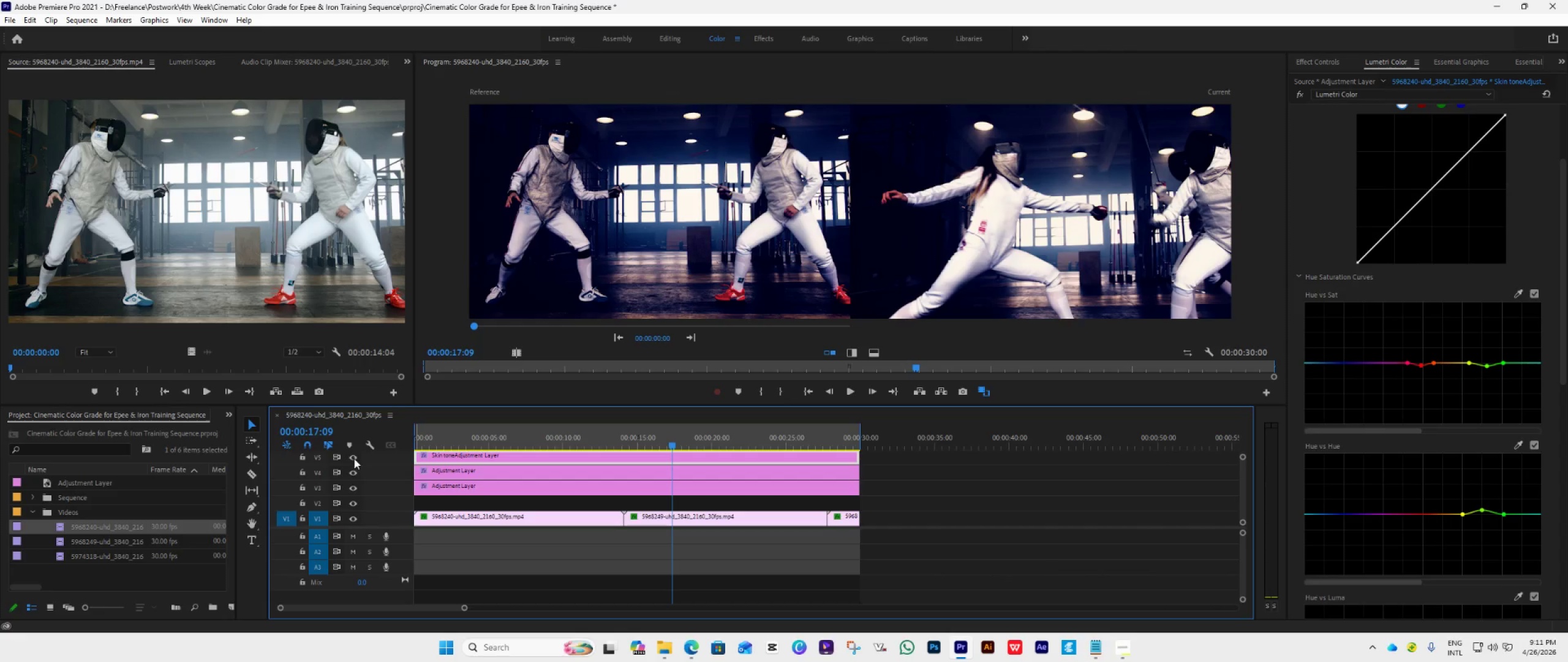 
left_click([354, 455])
 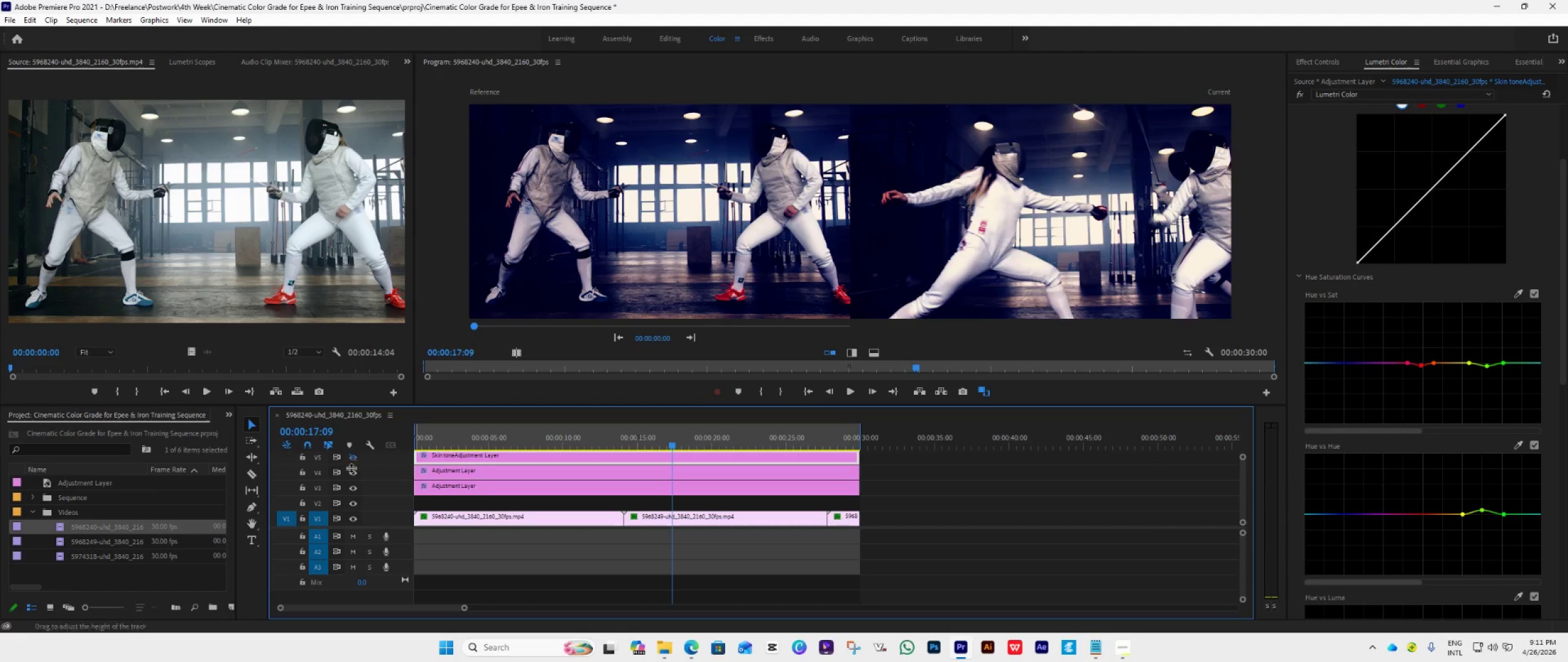 
left_click([354, 474])
 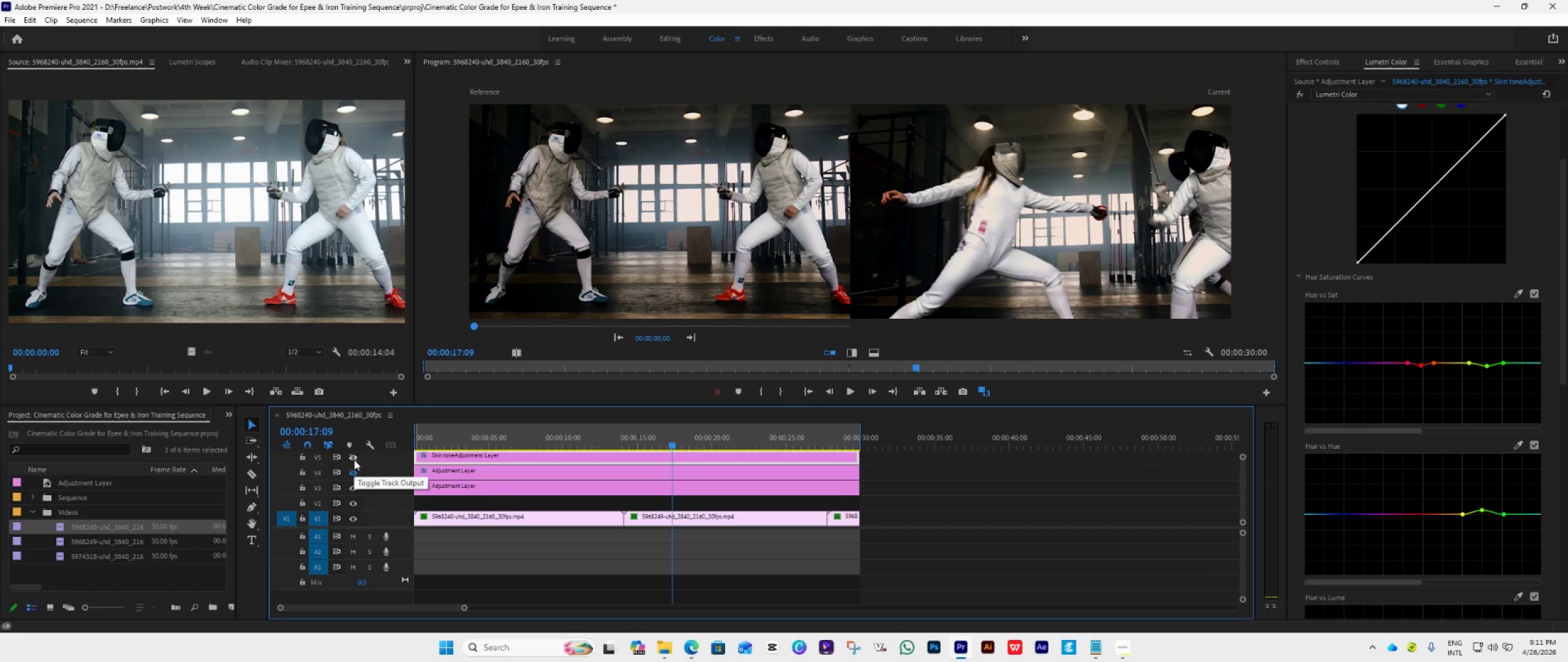 
left_click([354, 459])
 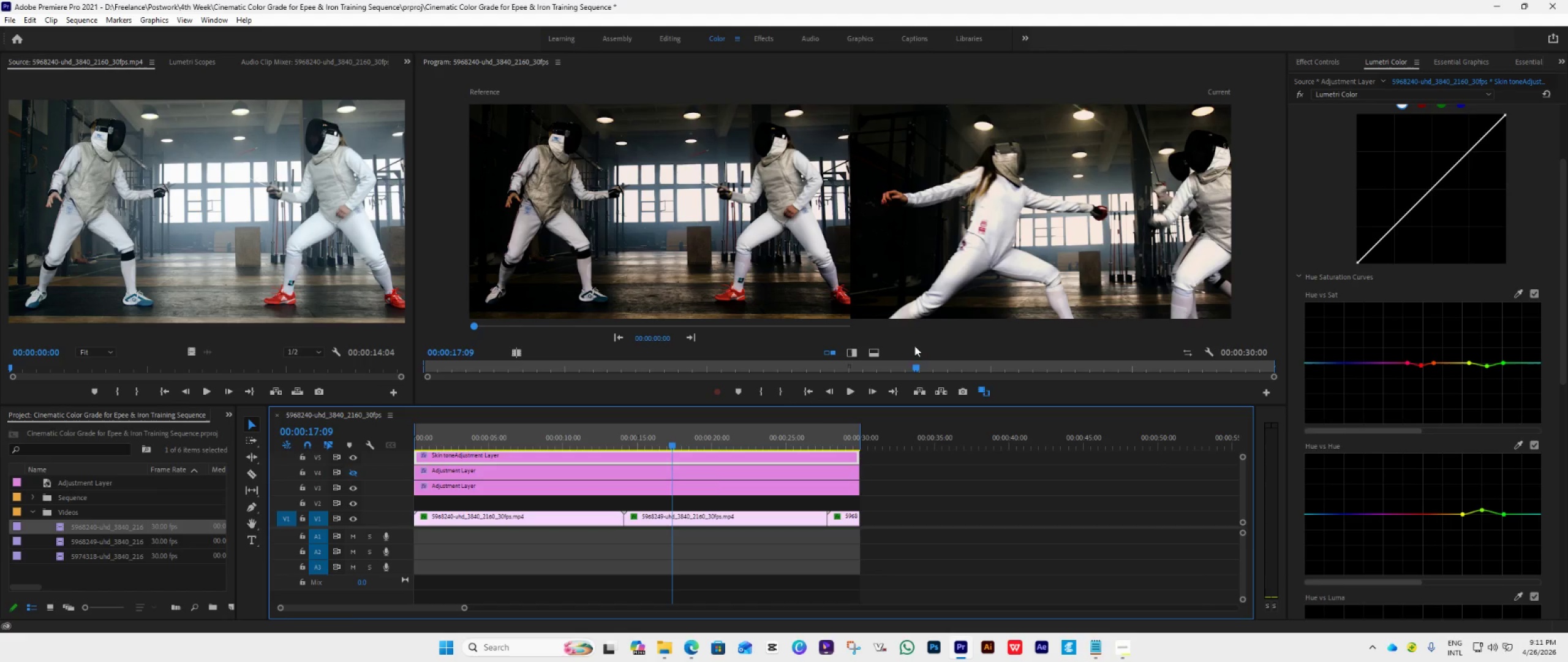 
left_click([597, 471])
 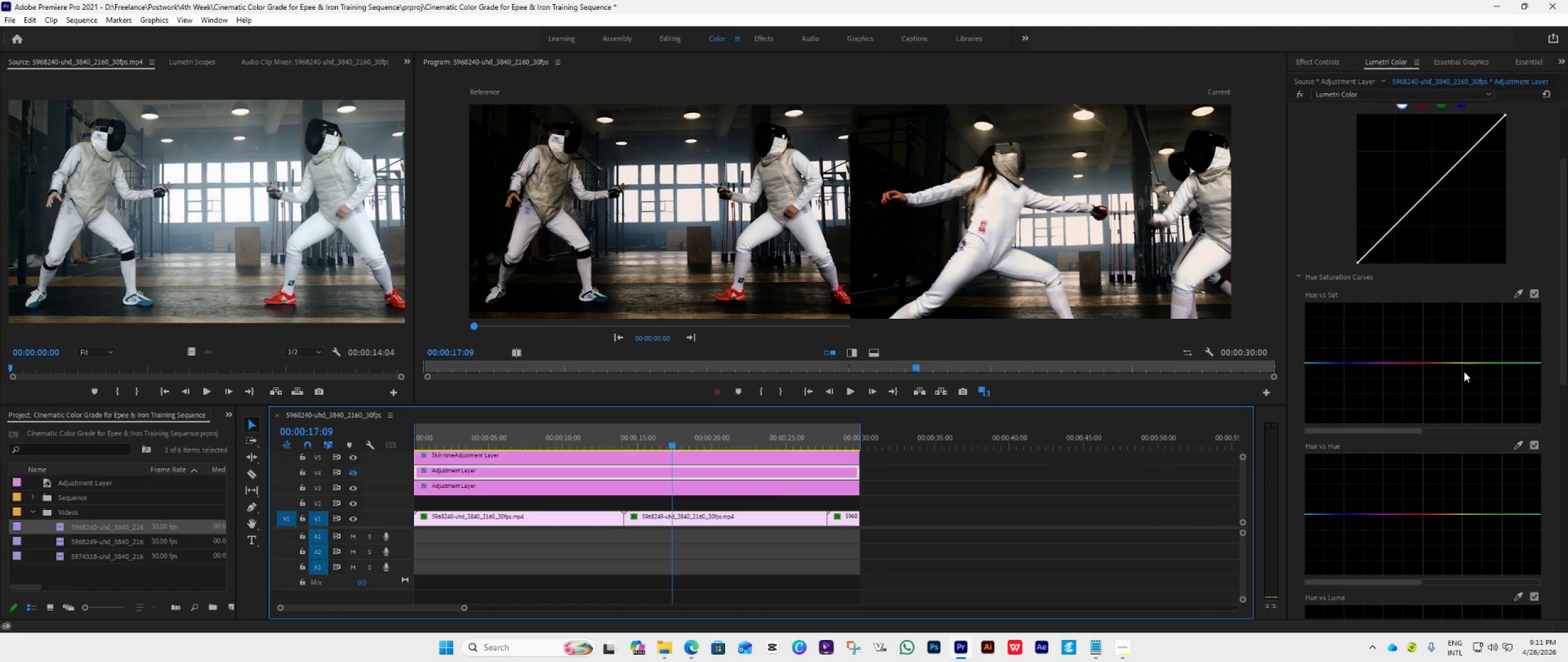 
scroll: coordinate [1434, 342], scroll_direction: up, amount: 20.0
 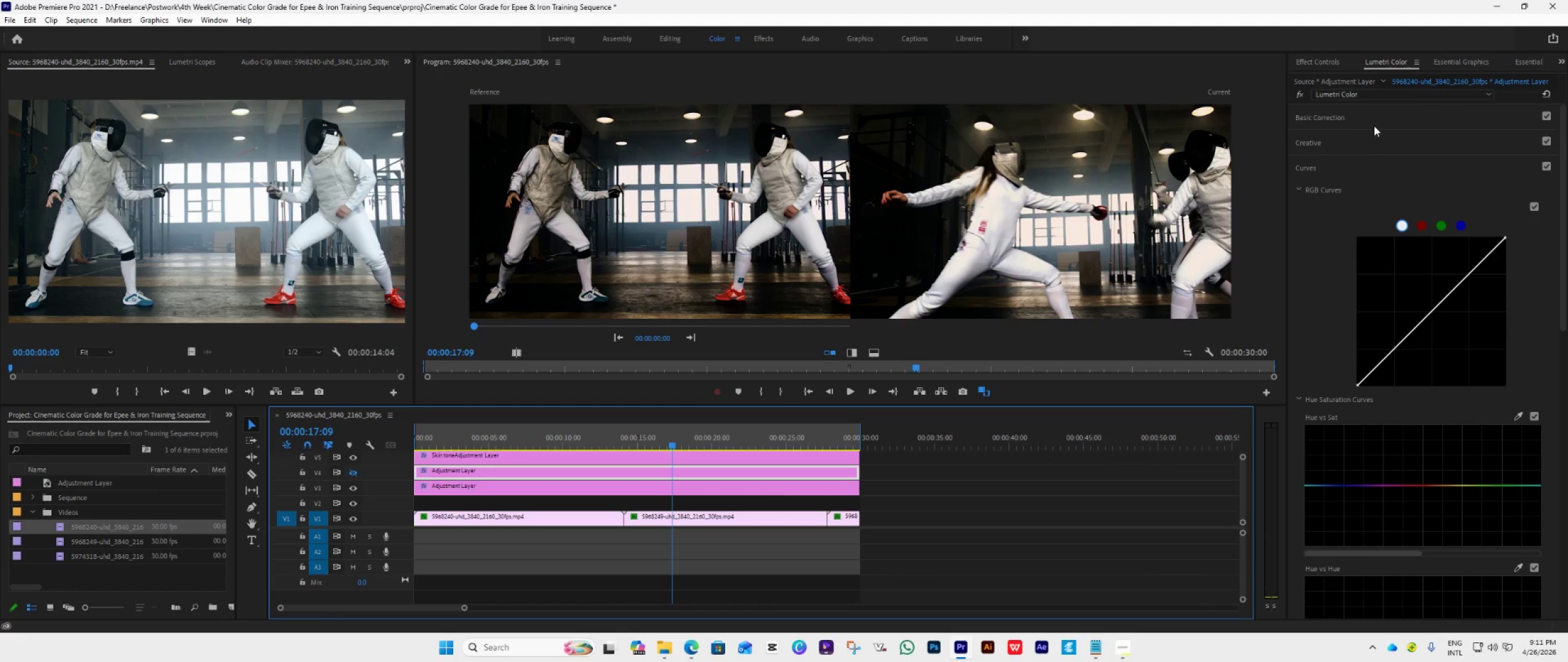 
left_click([1377, 119])
 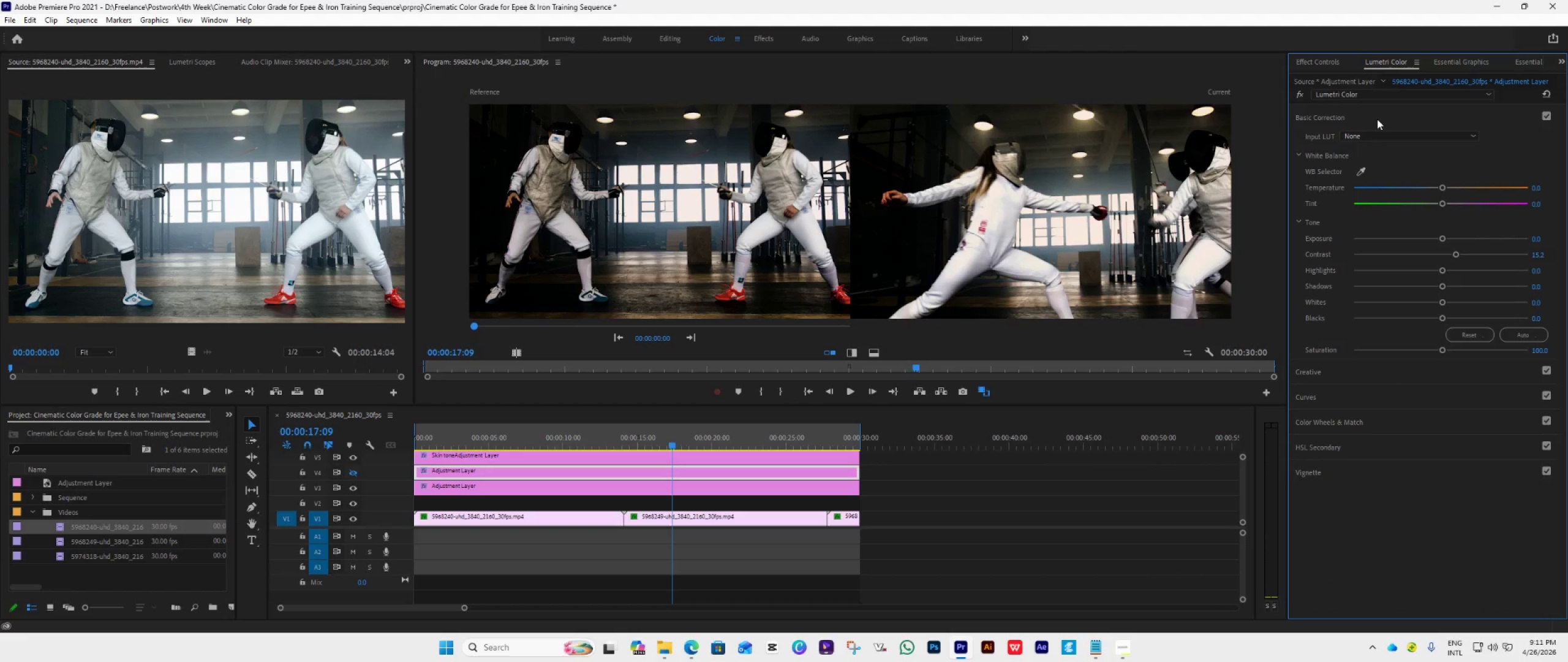 
left_click([1363, 123])
 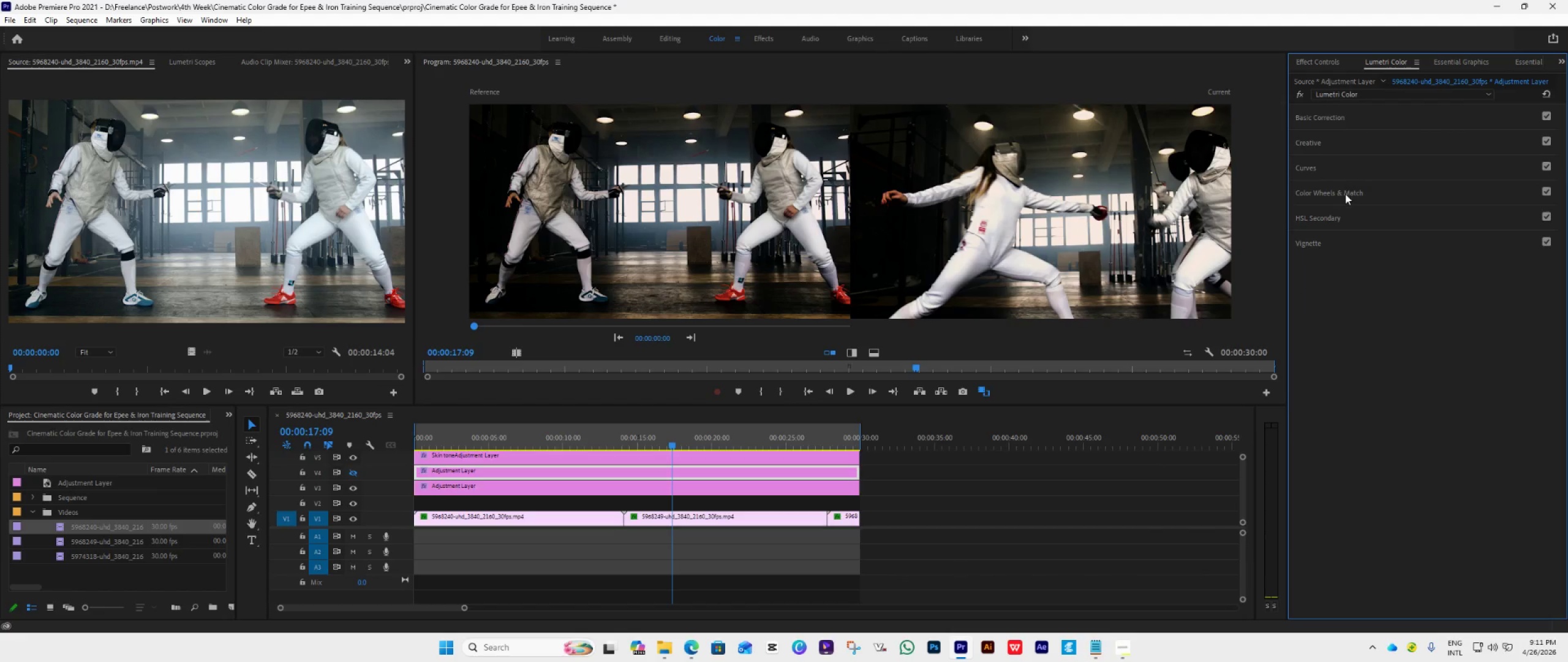 
left_click([1345, 194])
 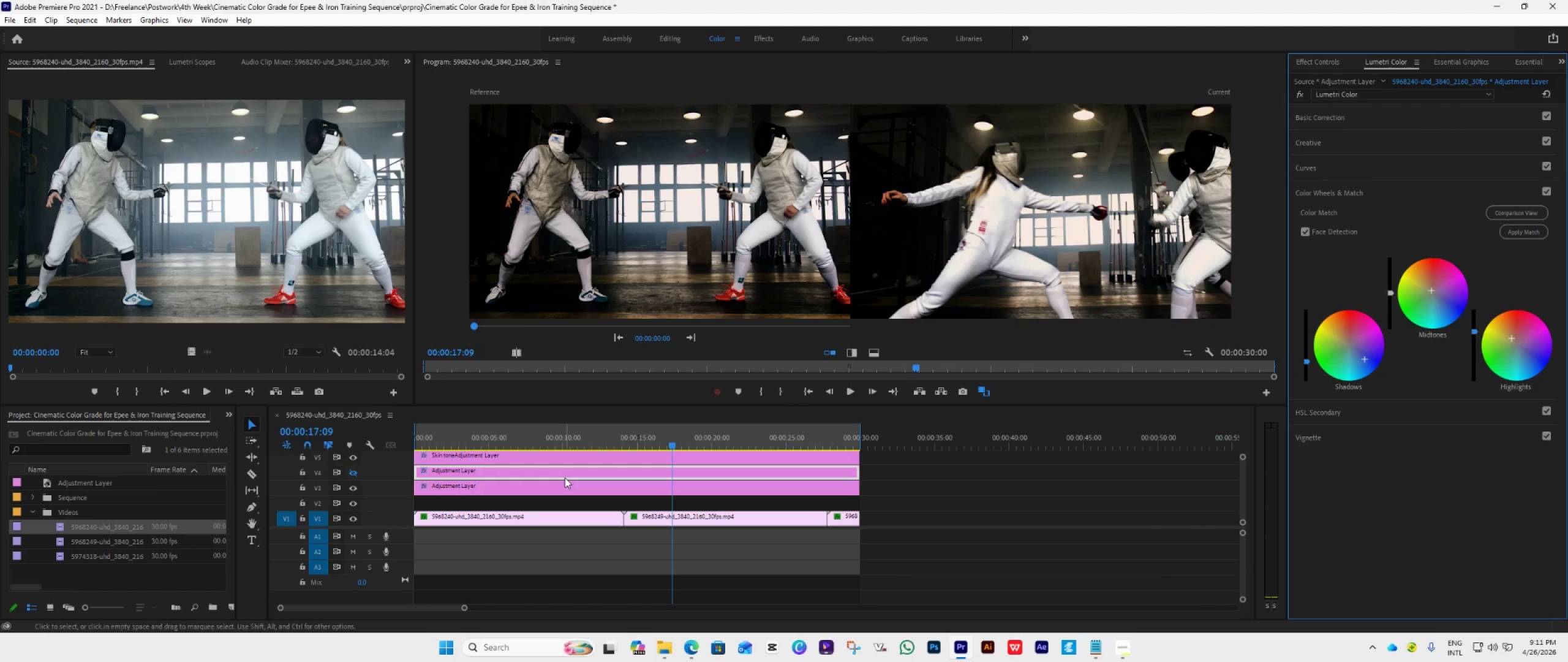 
left_click([356, 474])
 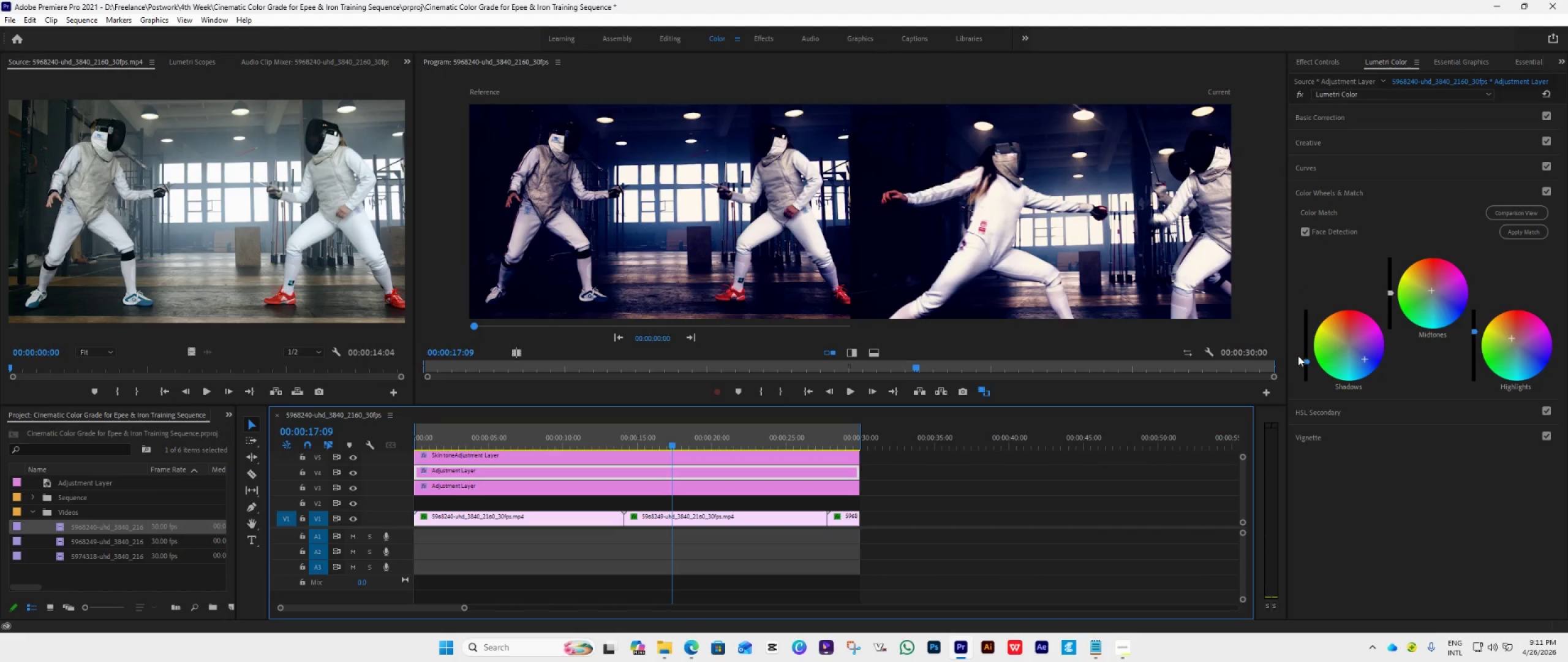 
double_click([1292, 345])
 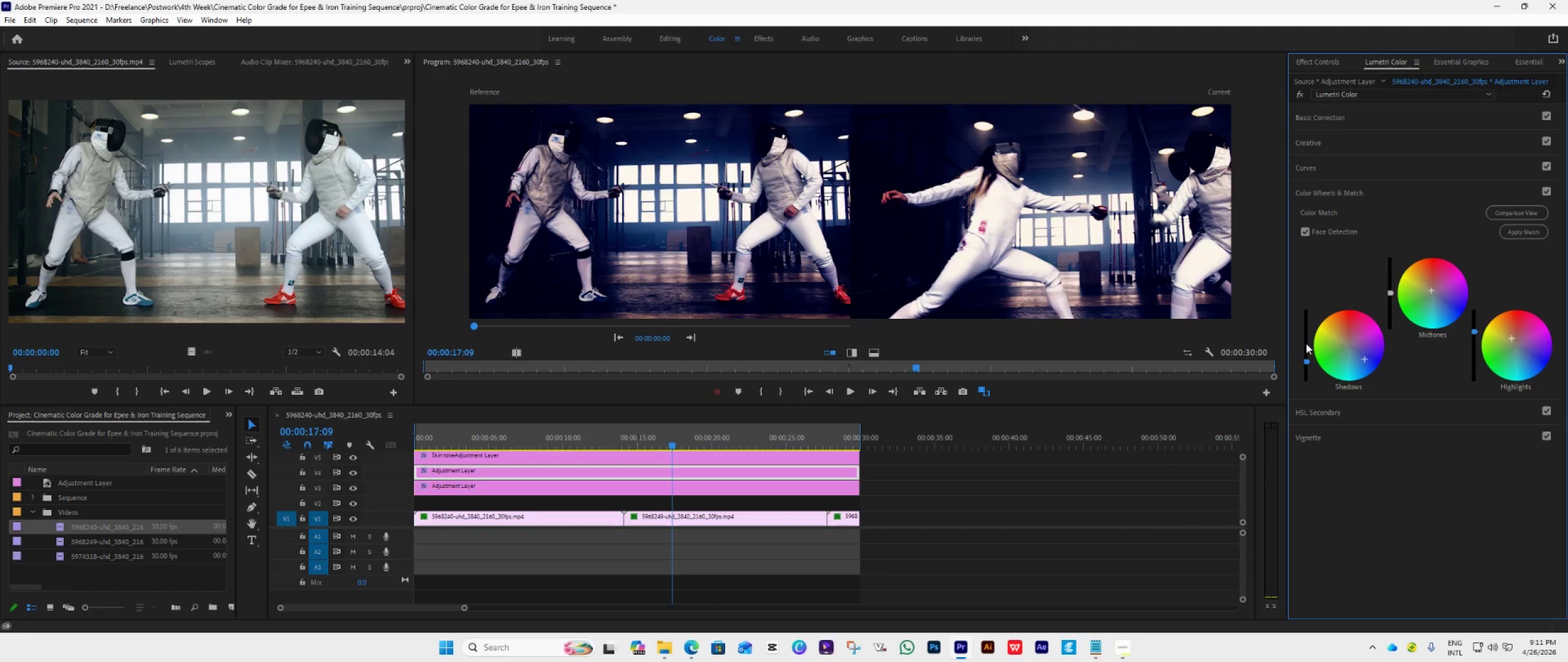 
double_click([1306, 343])
 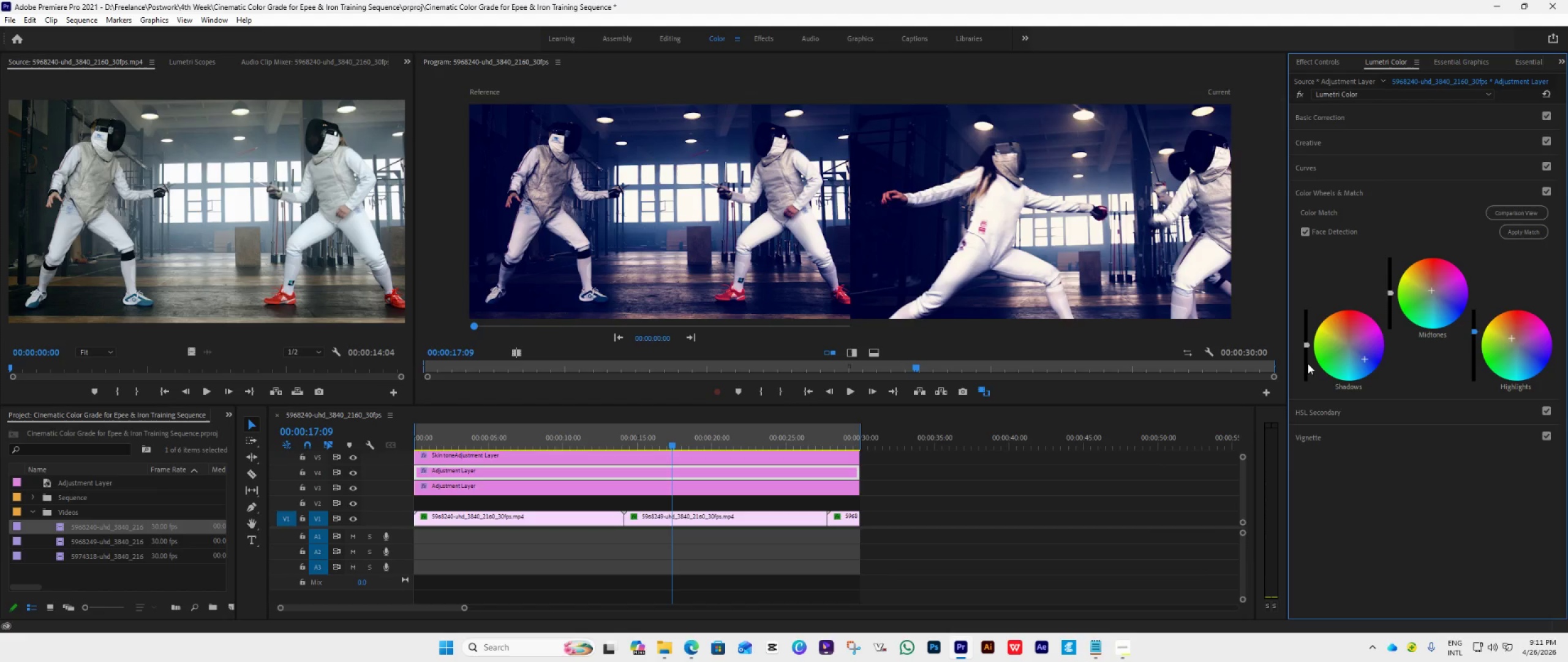 
double_click([1306, 354])
 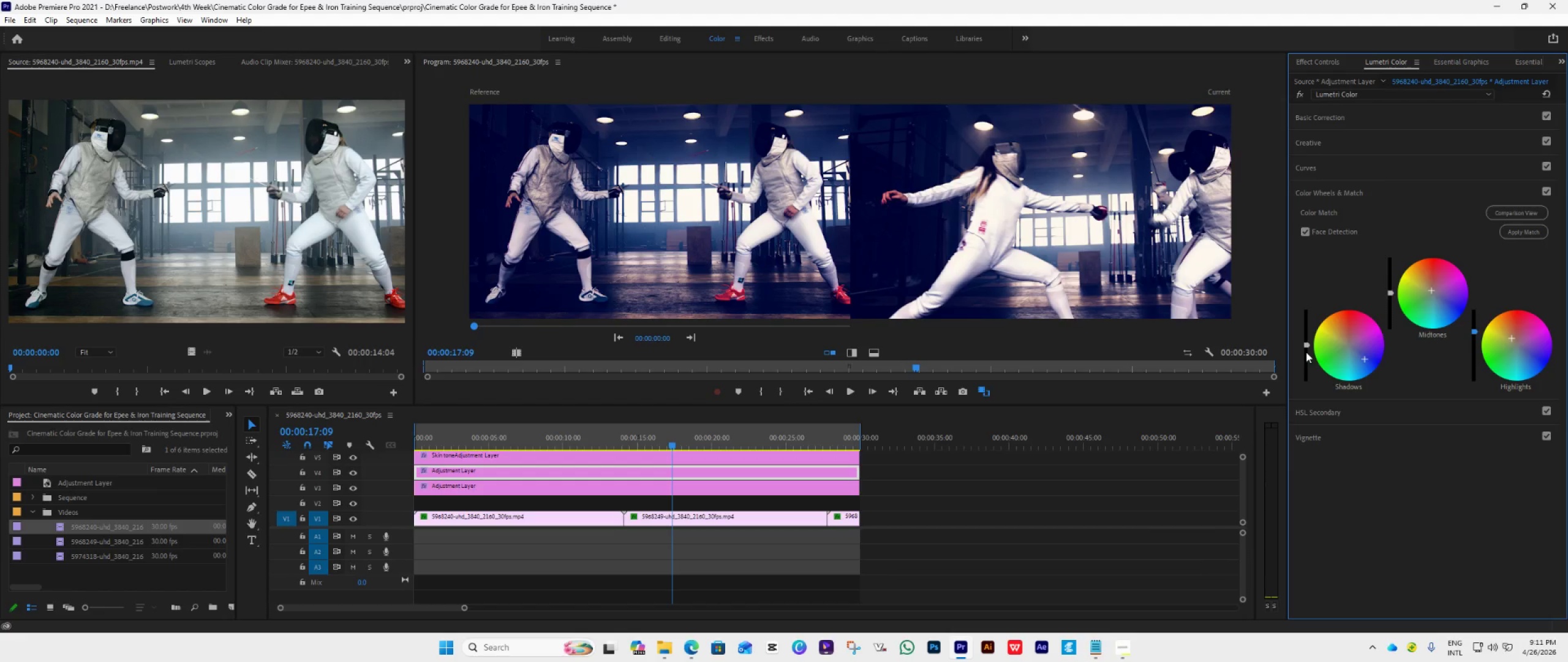 
left_click_drag(start_coordinate=[1306, 344], to_coordinate=[1295, 291])
 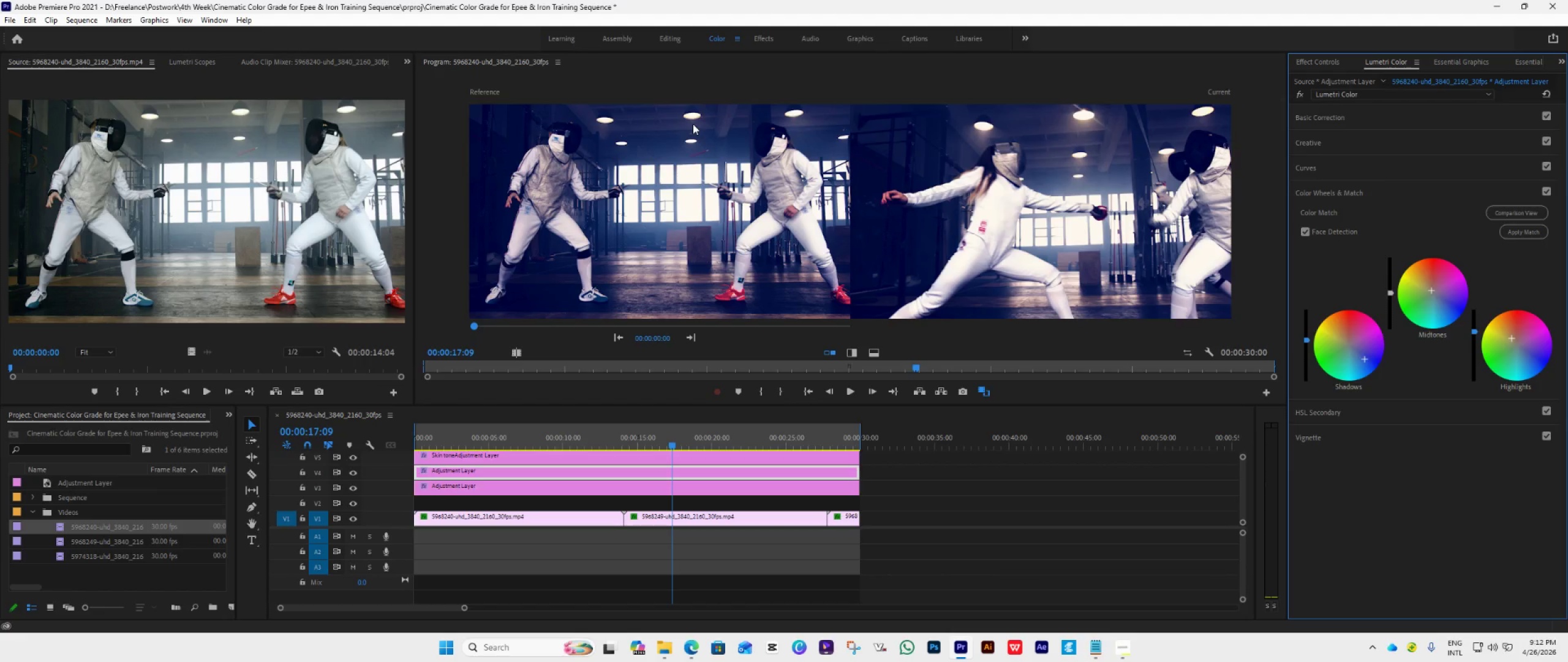 
wait(35.66)
 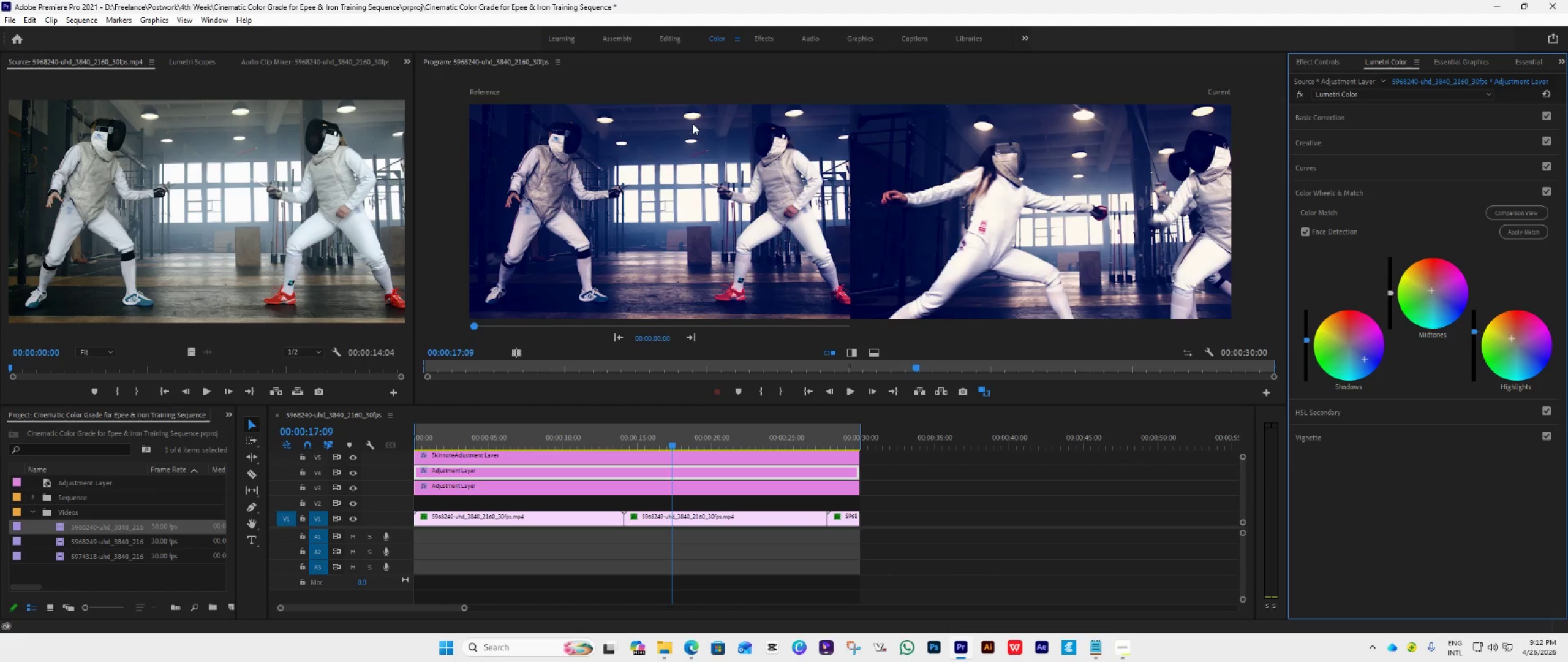 
left_click([1365, 188])
 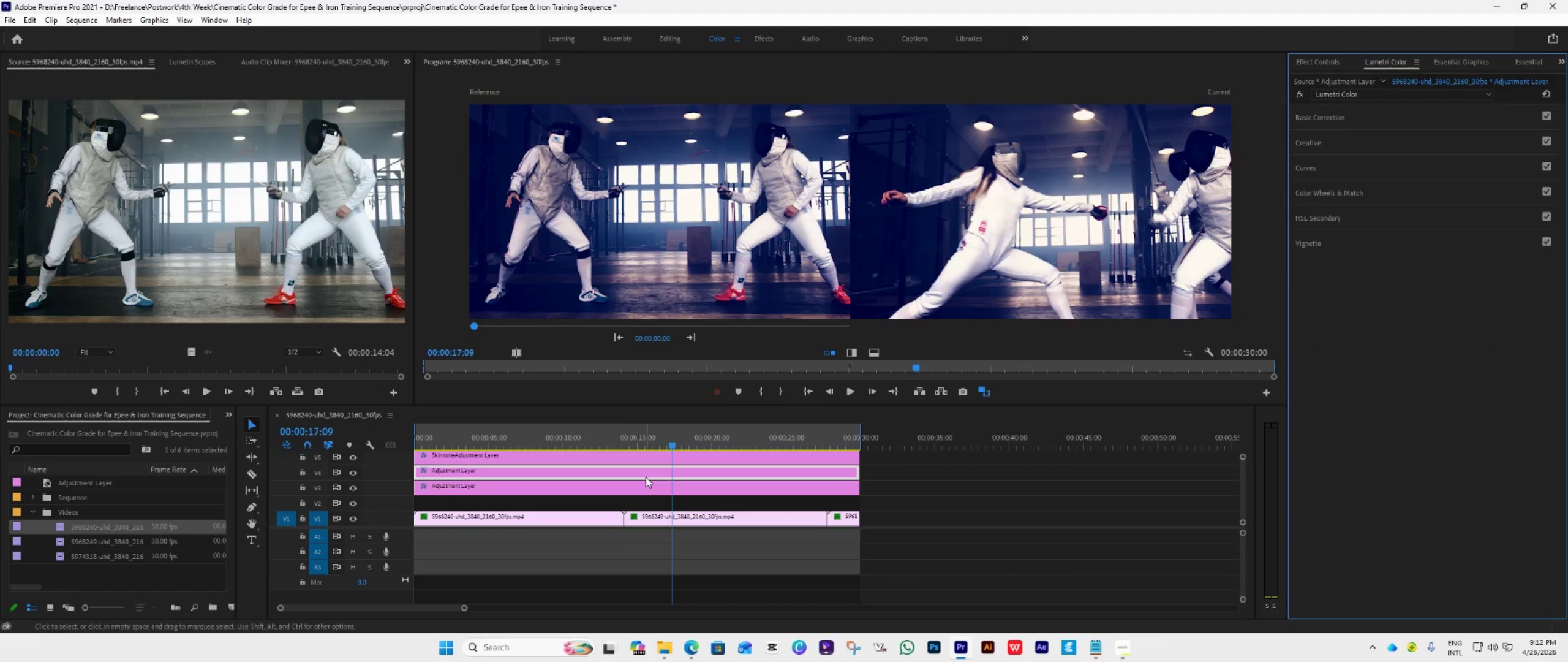 
left_click([657, 457])
 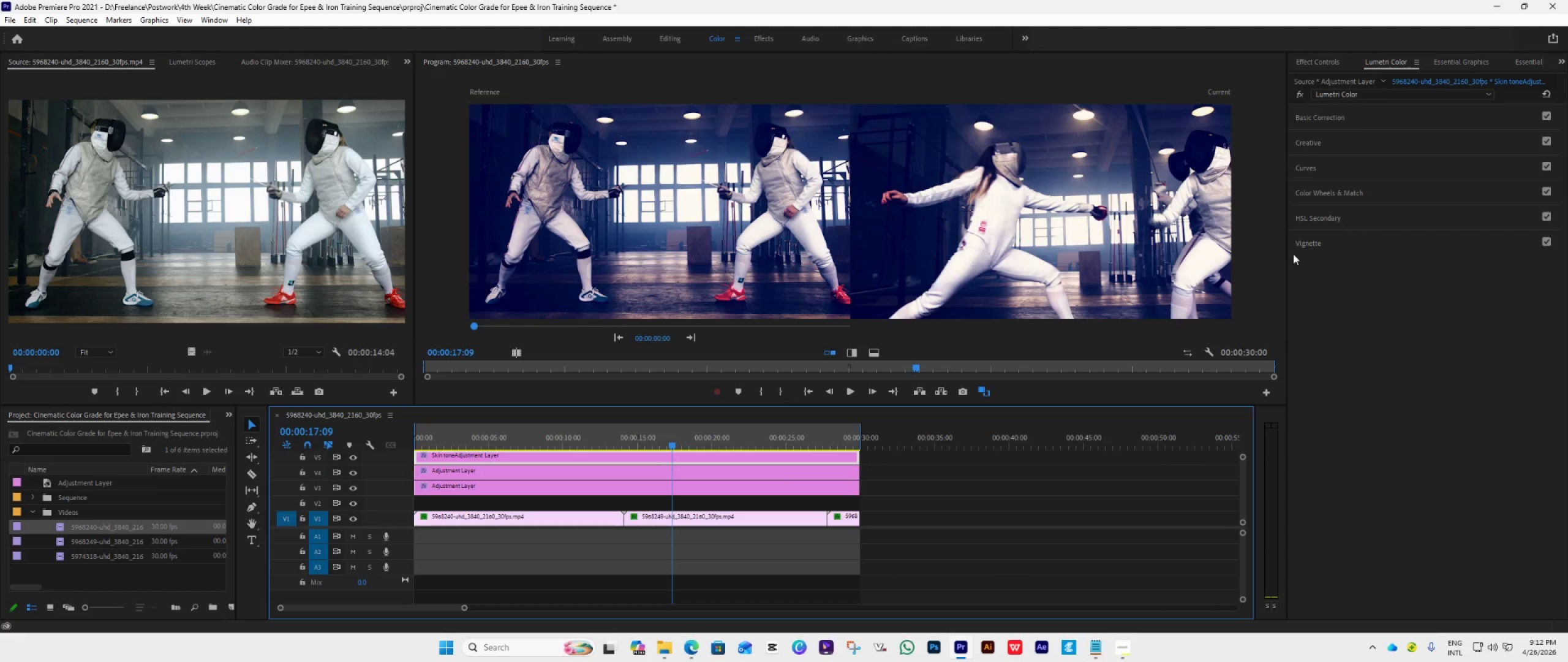 
wait(5.67)
 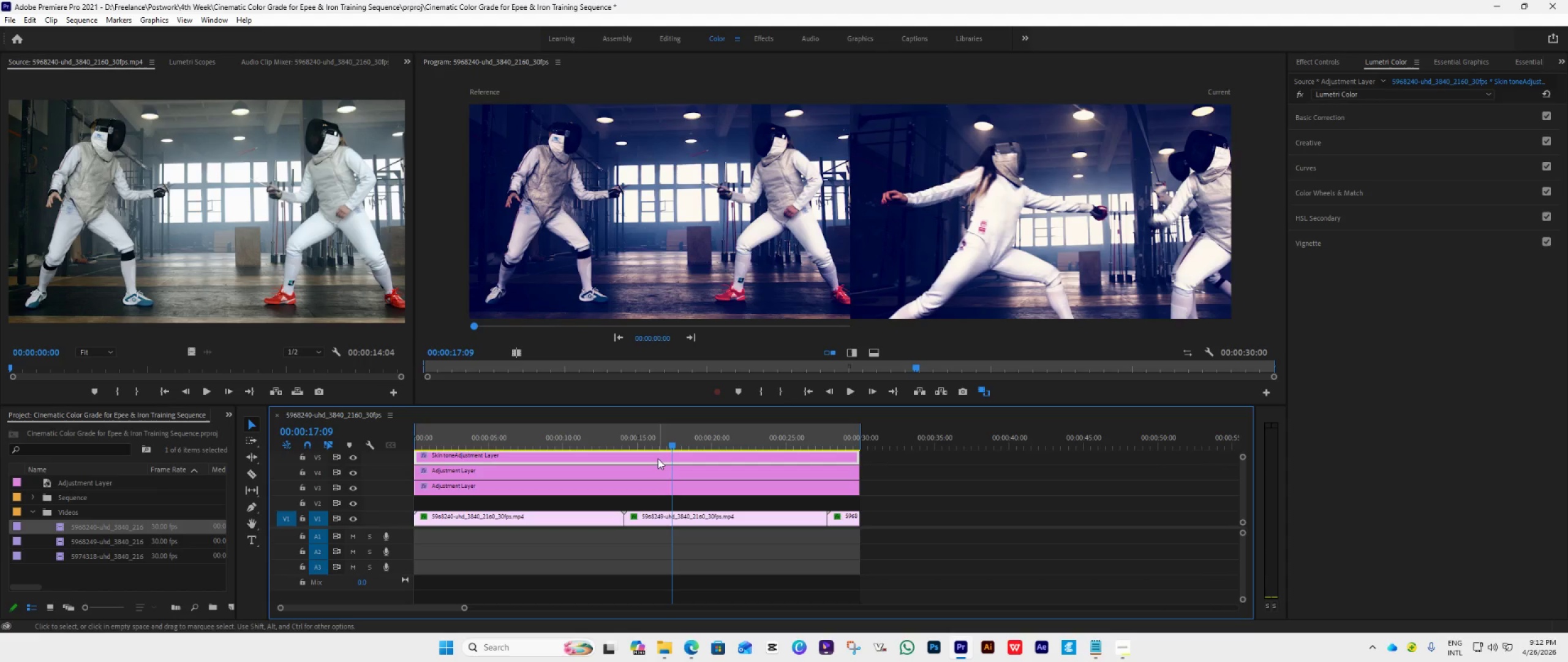 
left_click_drag(start_coordinate=[794, 405], to_coordinate=[777, 477])
 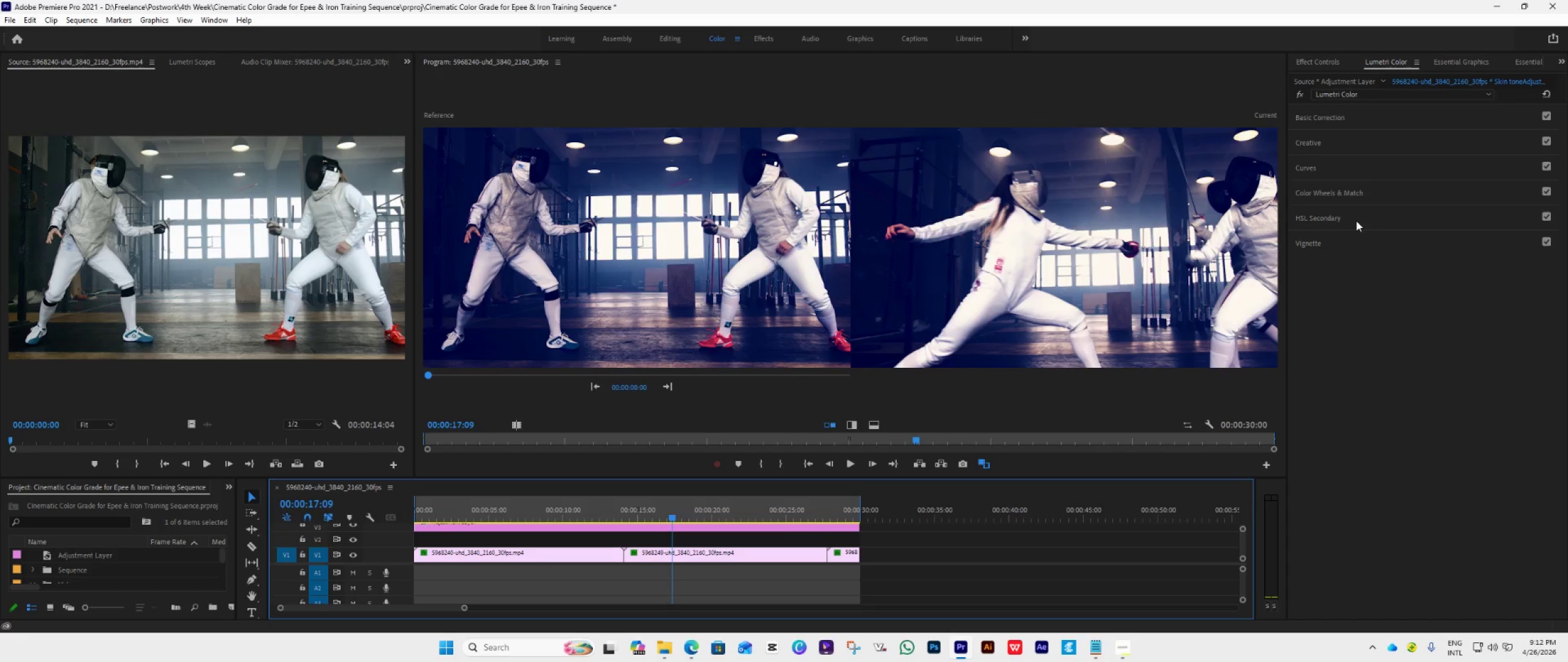 
left_click([1360, 216])
 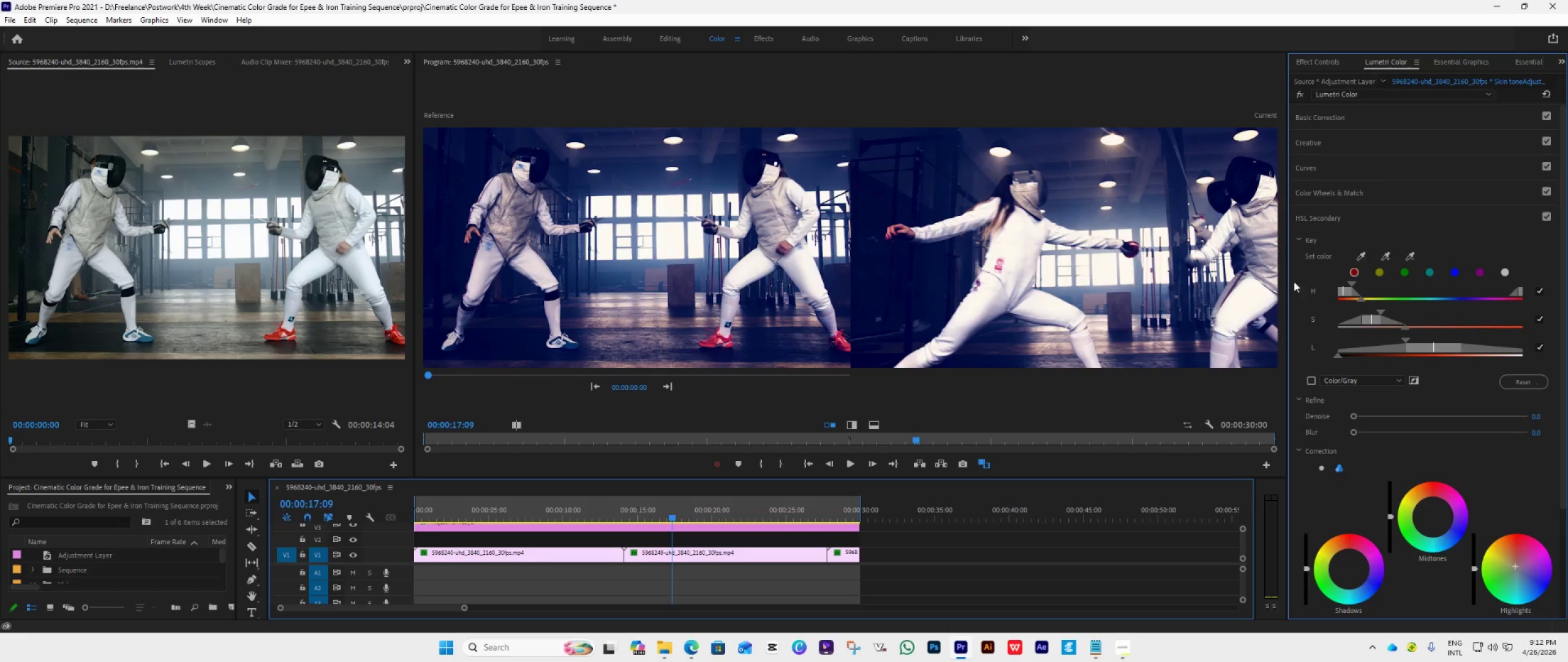 
left_click_drag(start_coordinate=[876, 479], to_coordinate=[902, 481])
 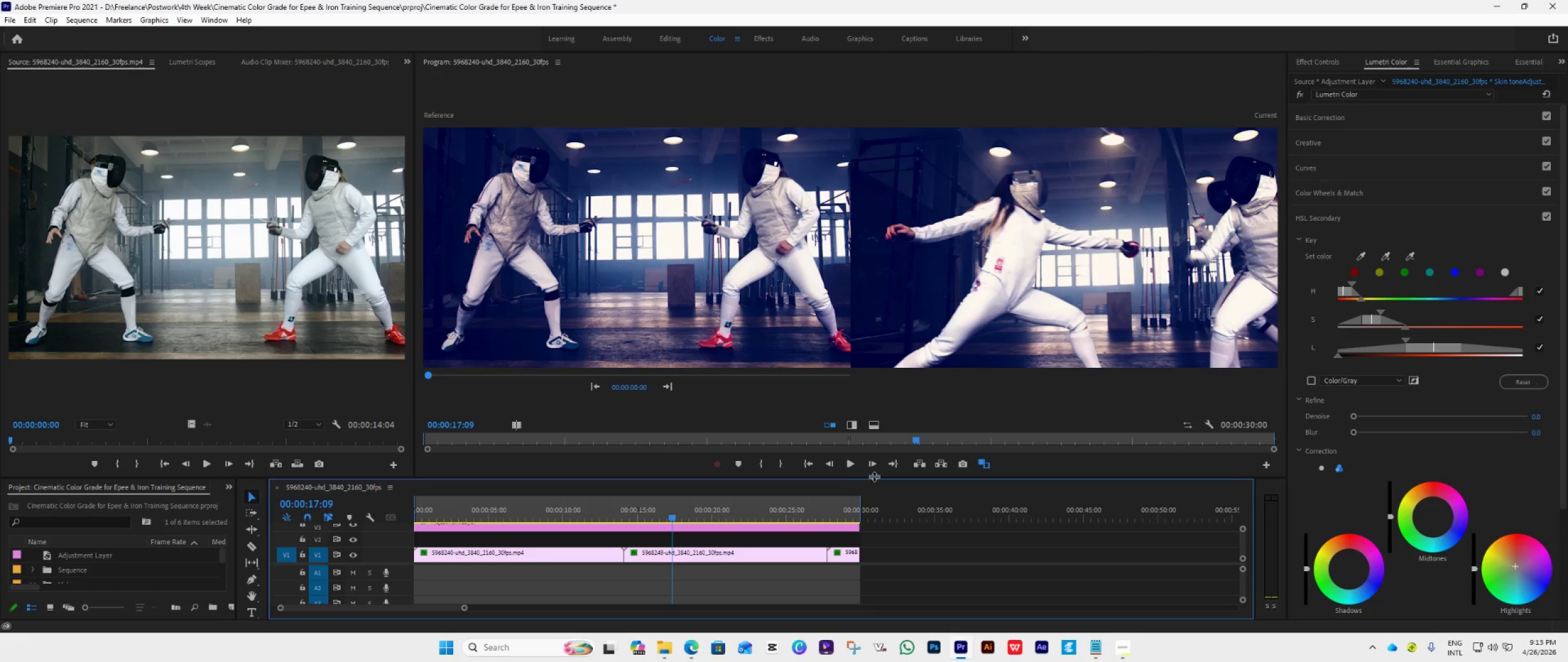 
left_click_drag(start_coordinate=[874, 476], to_coordinate=[890, 412])
 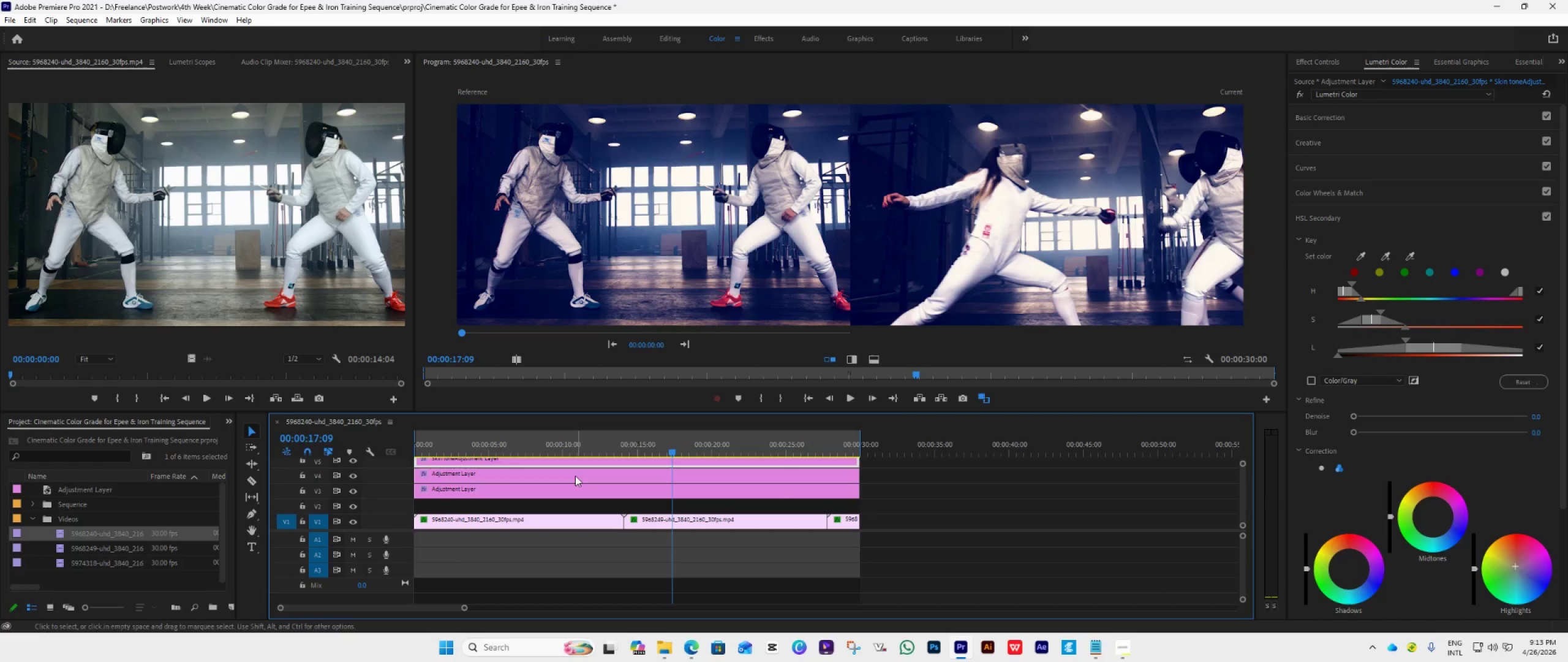 
left_click_drag(start_coordinate=[557, 490], to_coordinate=[554, 504])
 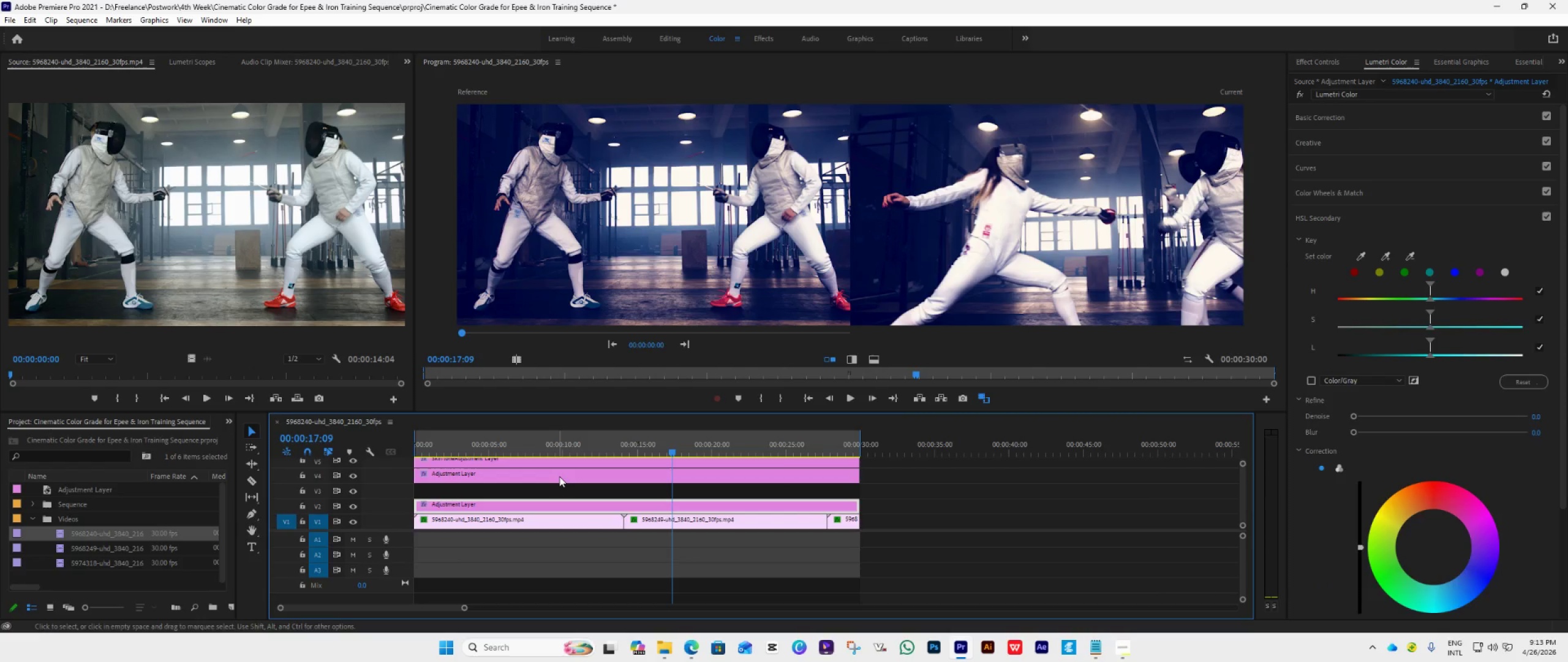 
left_click_drag(start_coordinate=[559, 475], to_coordinate=[557, 492])
 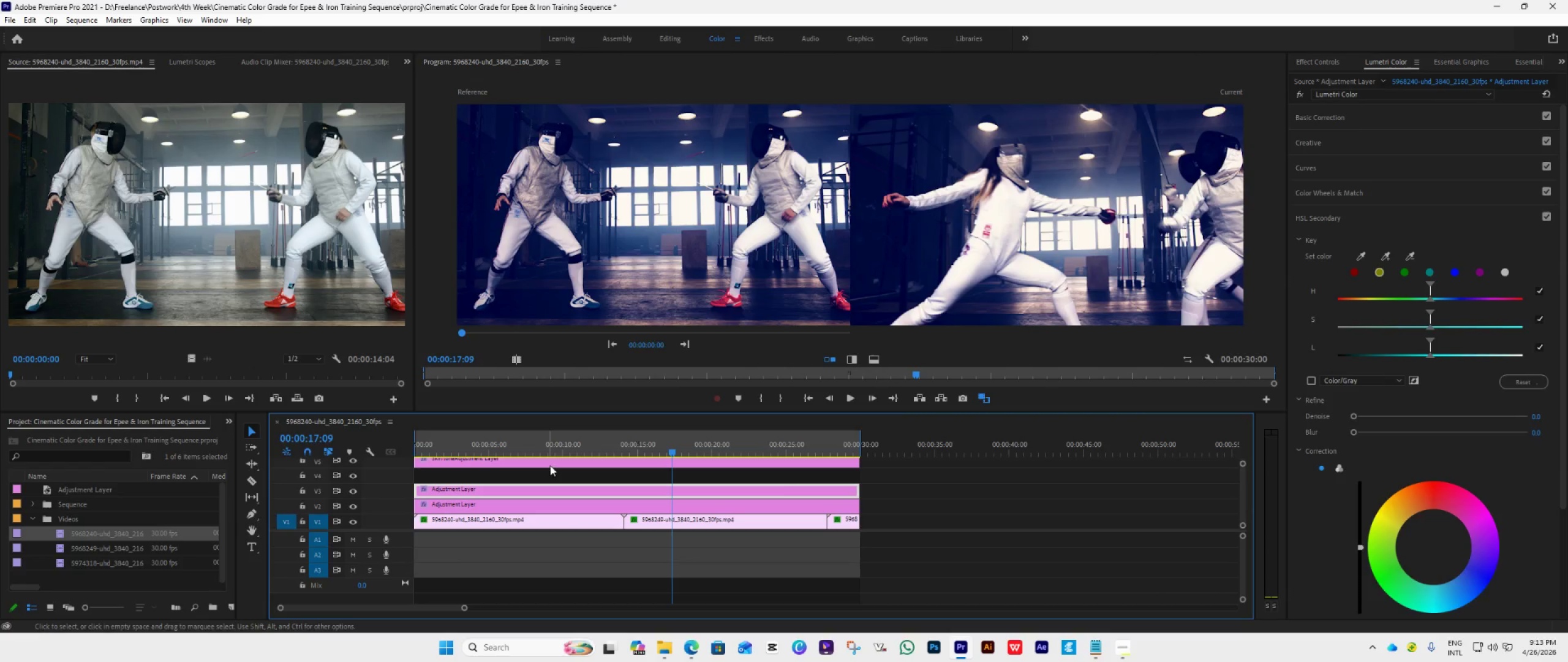 
left_click_drag(start_coordinate=[551, 463], to_coordinate=[548, 474])
 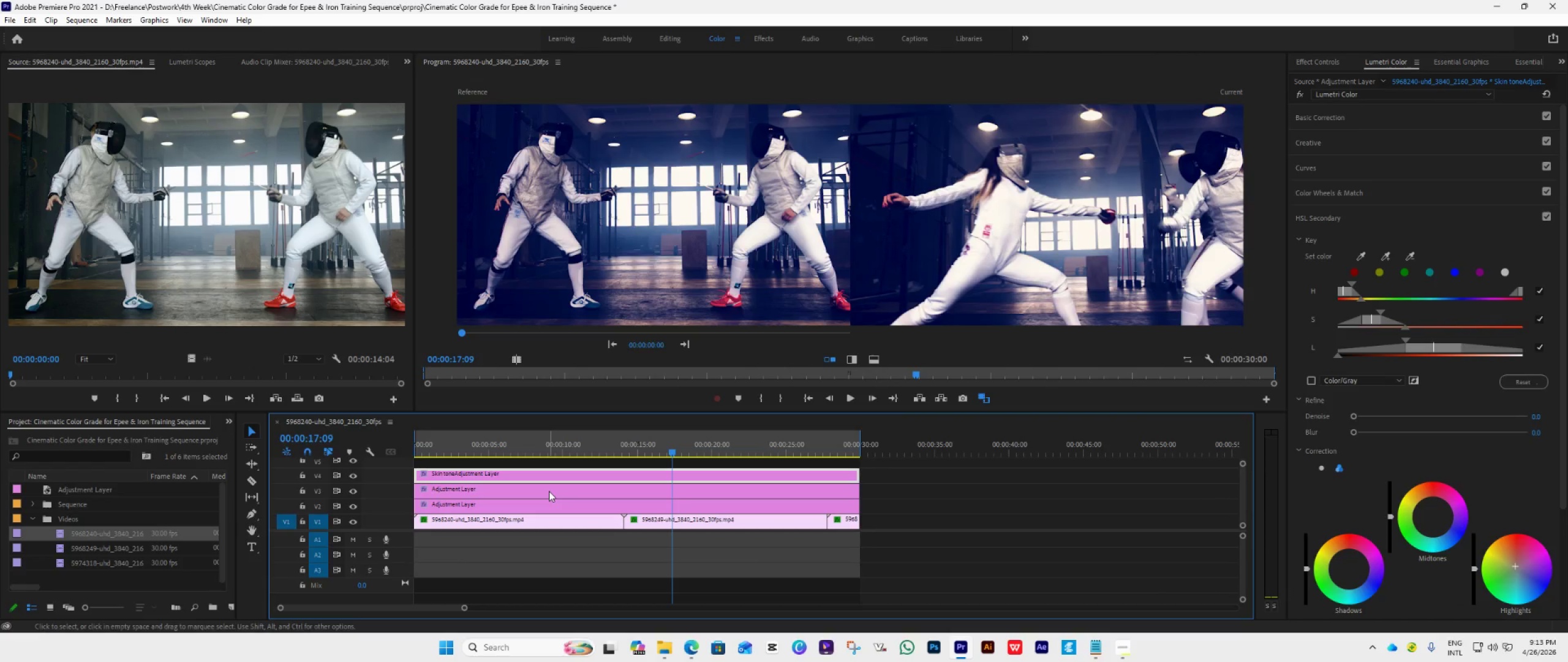 
left_click([549, 492])
 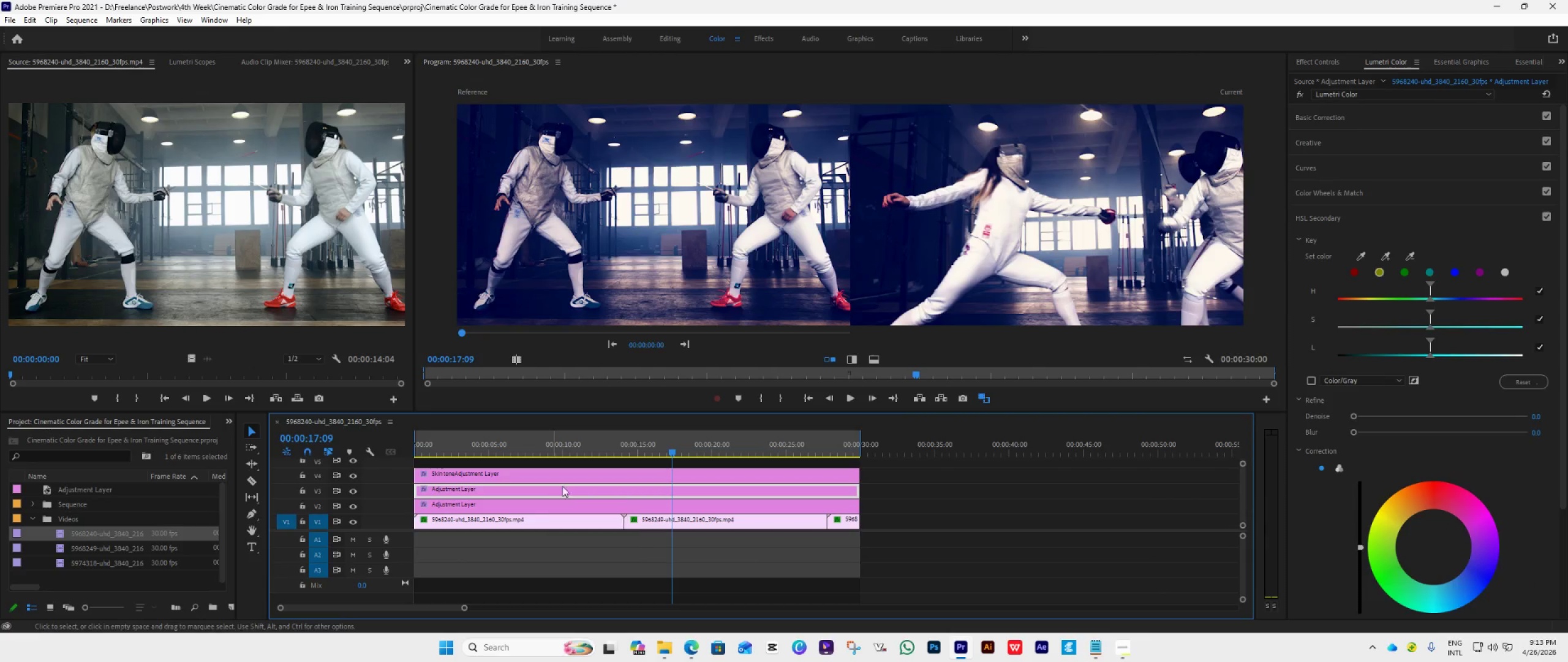 
wait(6.41)
 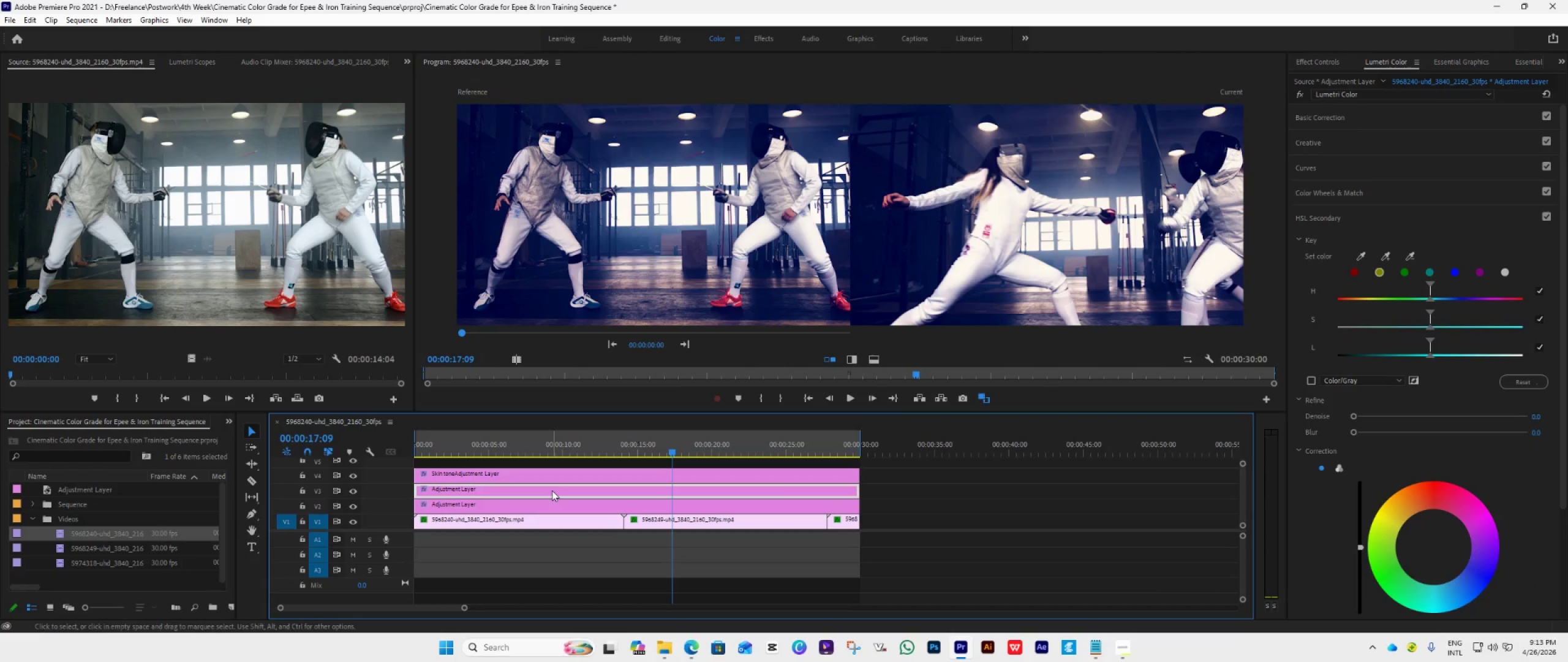 
left_click([1362, 255])
 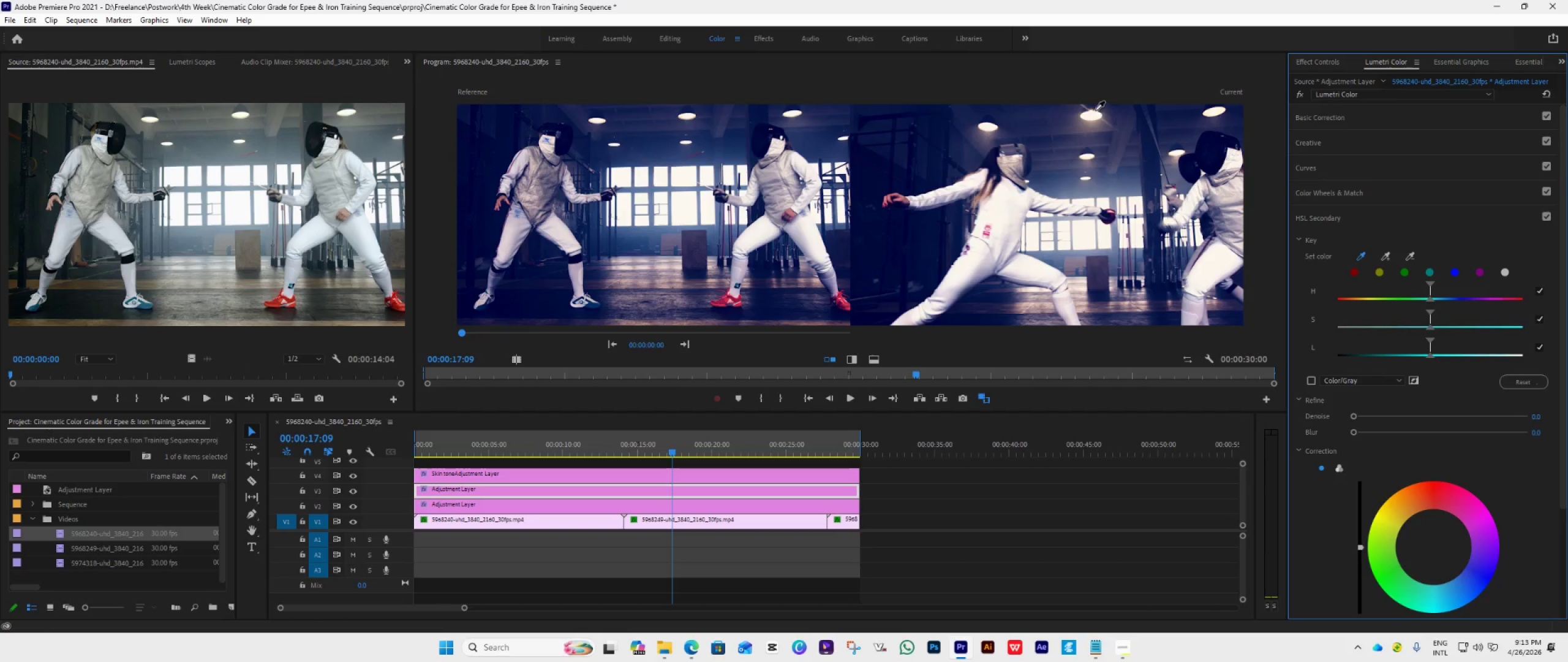 
left_click([1090, 114])
 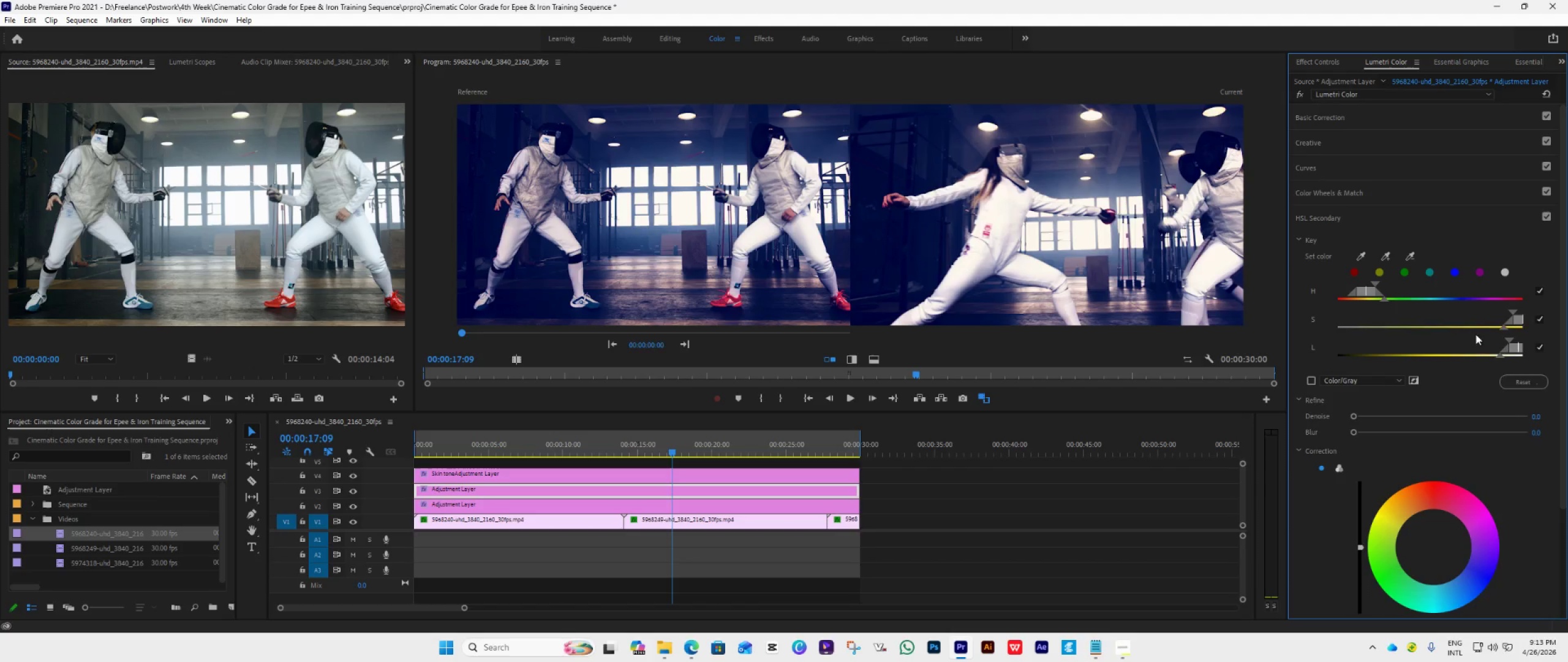 
wait(7.31)
 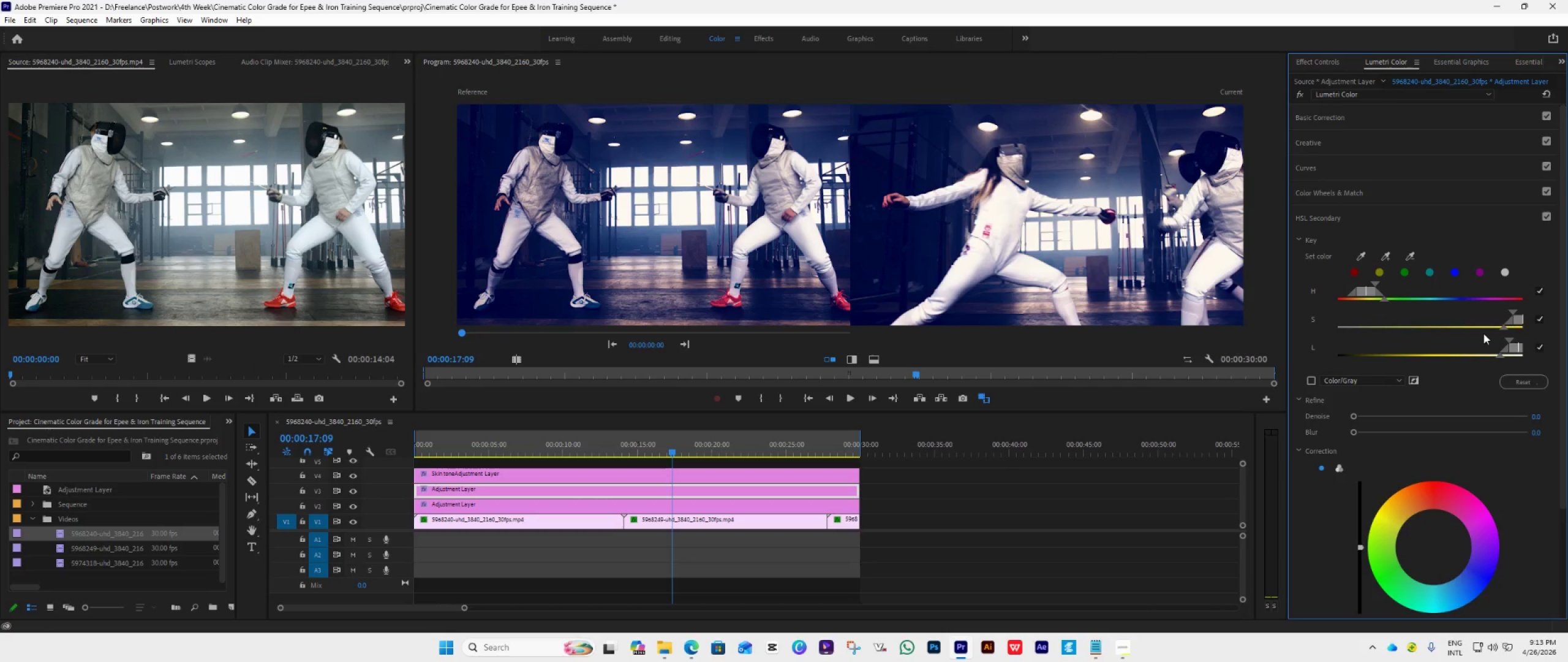 
left_click_drag(start_coordinate=[1437, 544], to_coordinate=[1284, 340])
 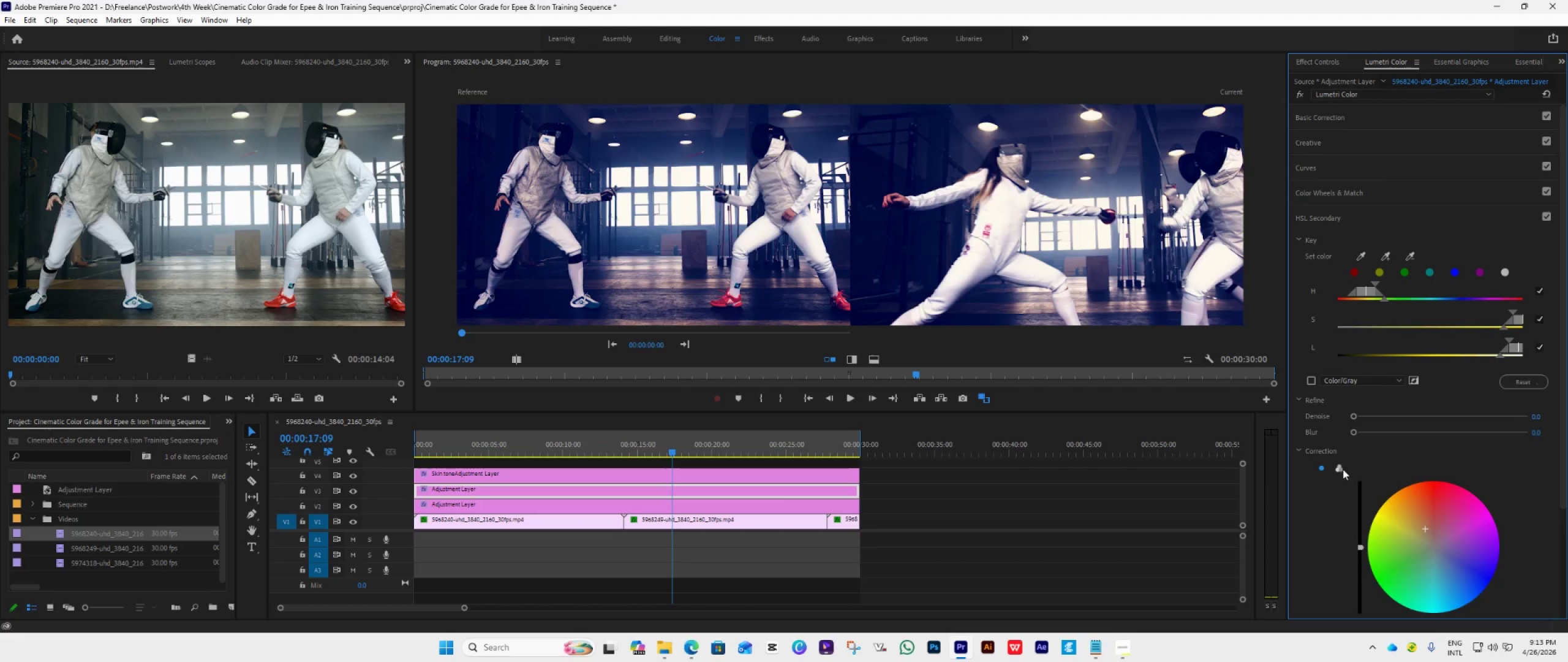 
left_click([1342, 469])
 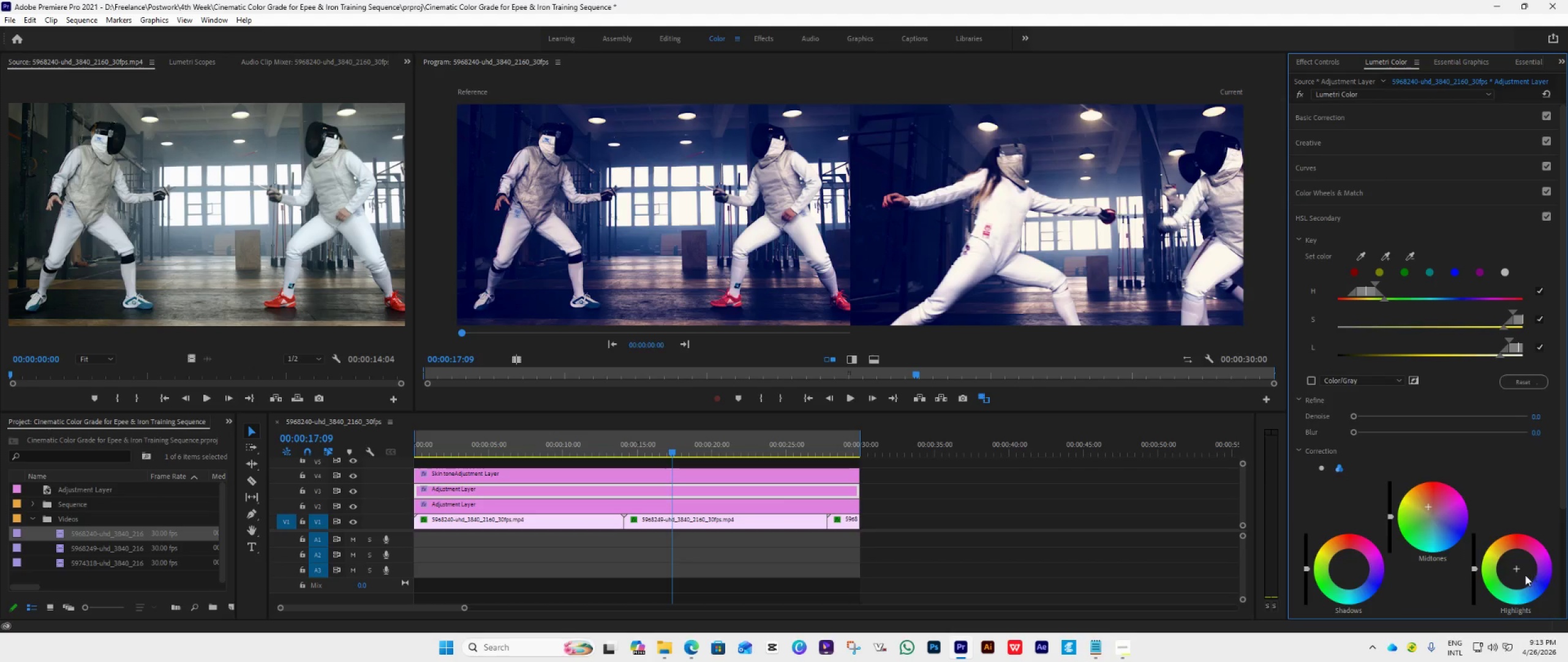 
left_click_drag(start_coordinate=[1521, 572], to_coordinate=[1352, 325])
 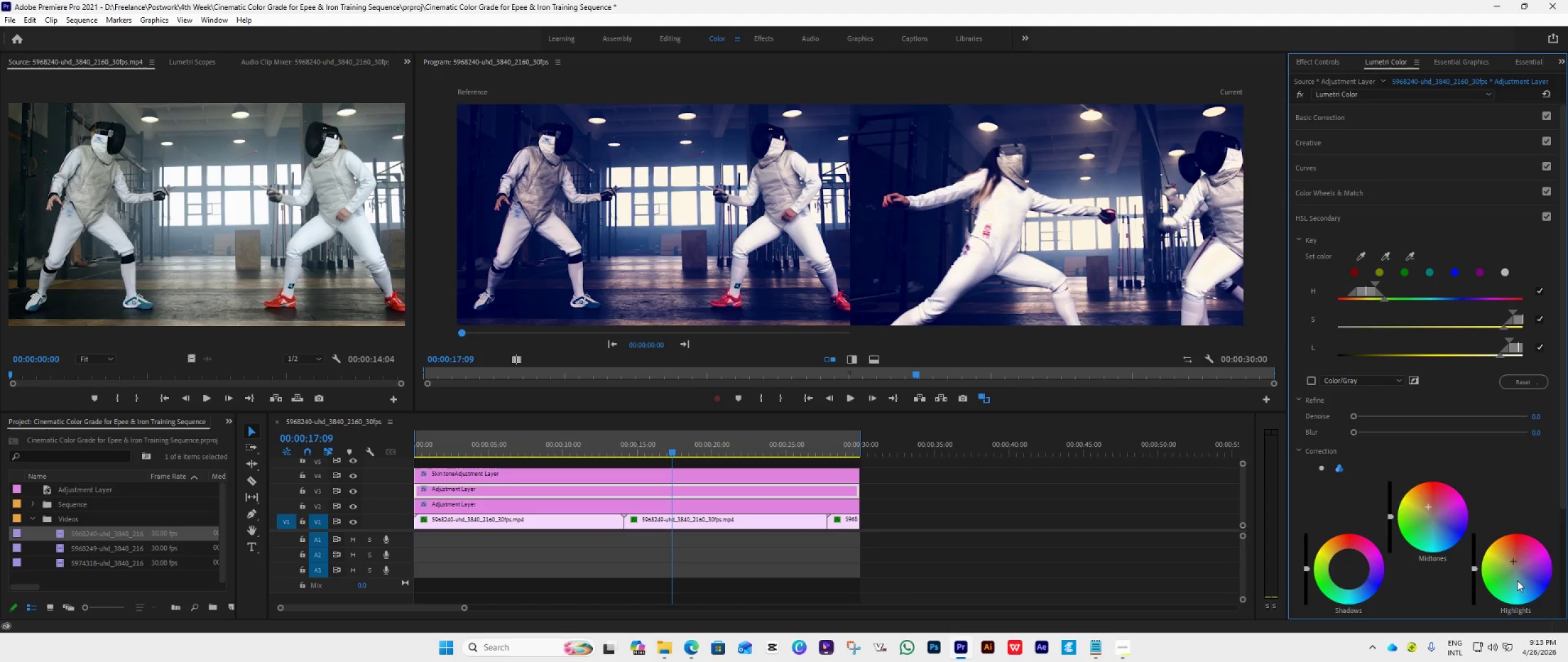 
left_click_drag(start_coordinate=[1509, 560], to_coordinate=[1481, 466])
 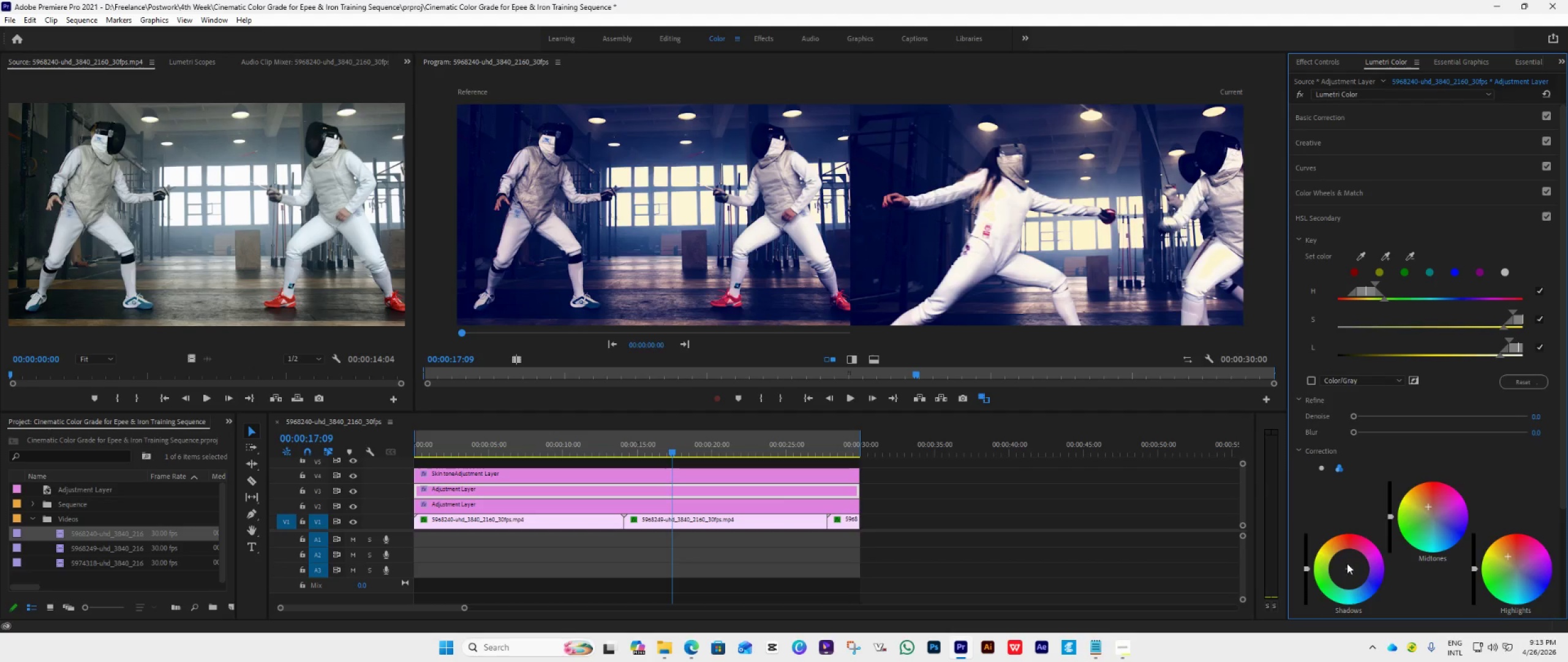 
left_click_drag(start_coordinate=[1345, 566], to_coordinate=[1273, 365])
 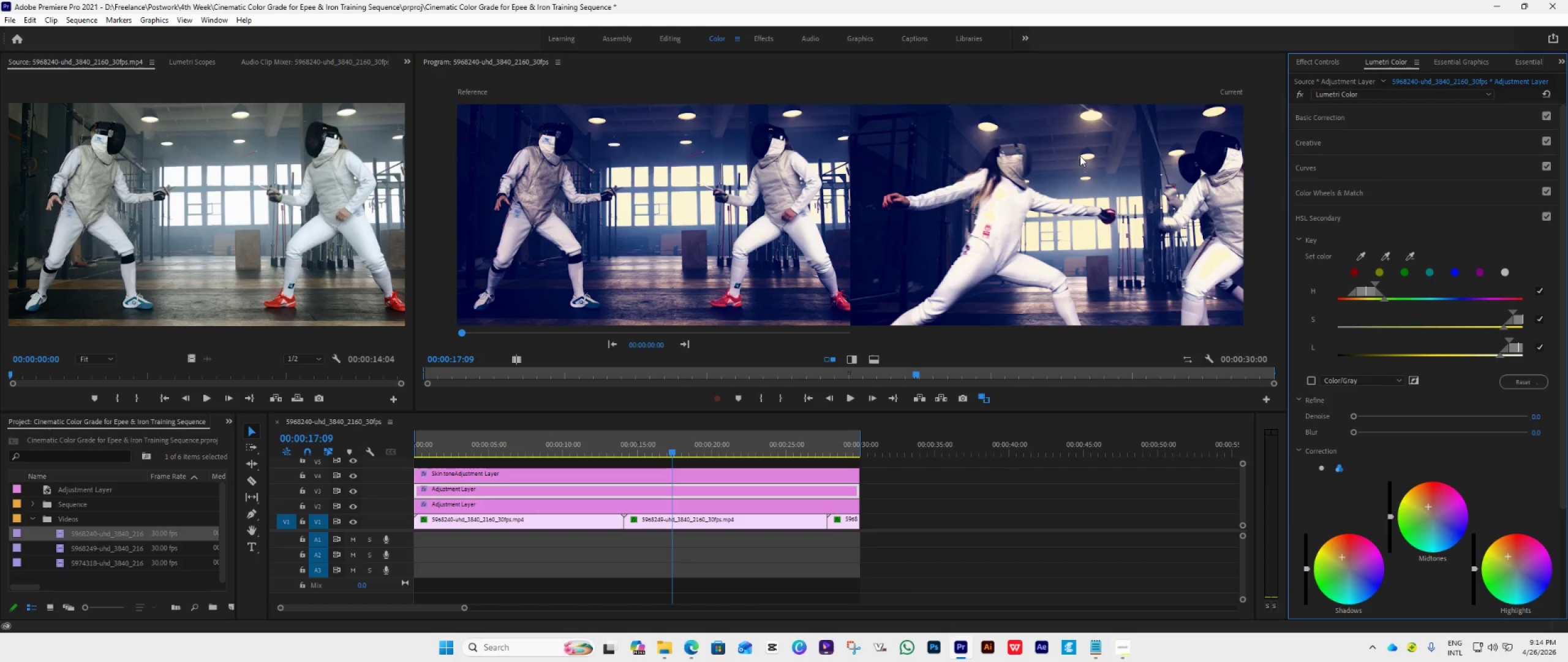 
wait(36.58)
 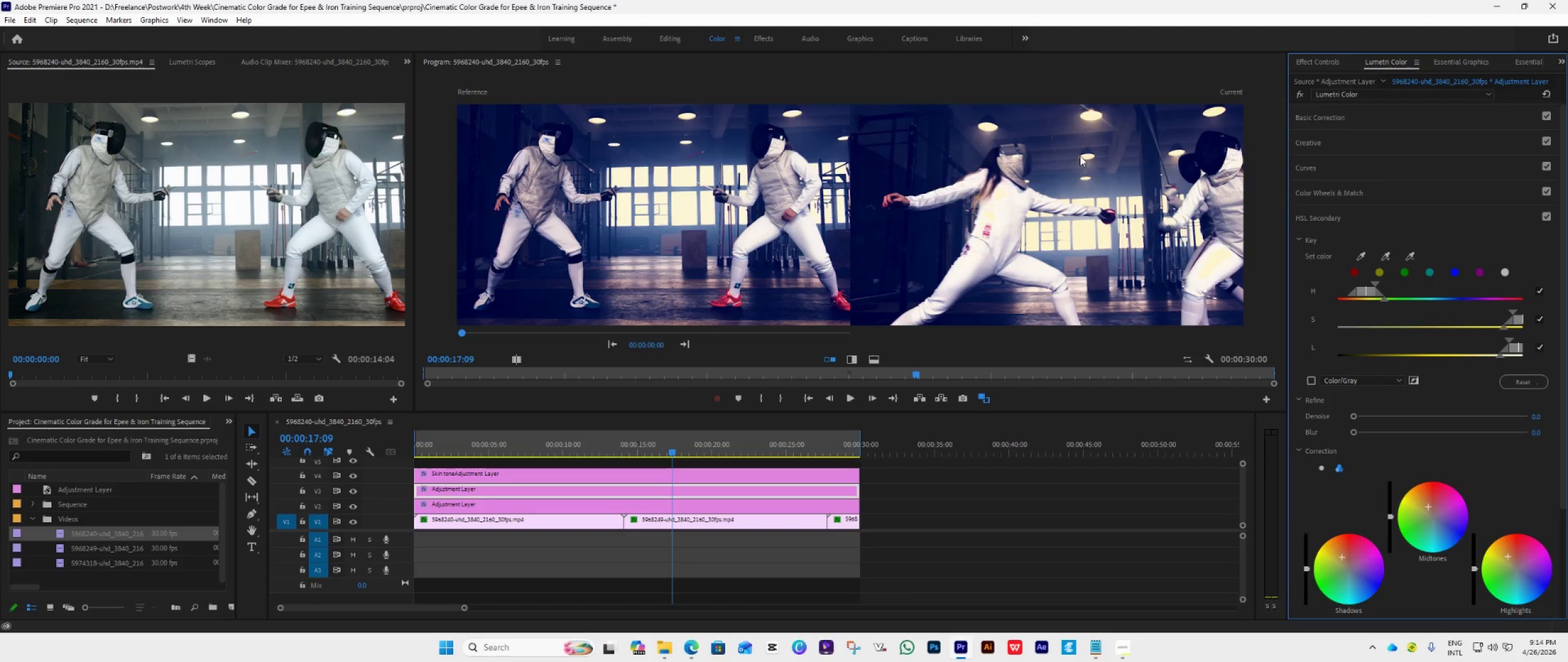 
left_click([1415, 520])
 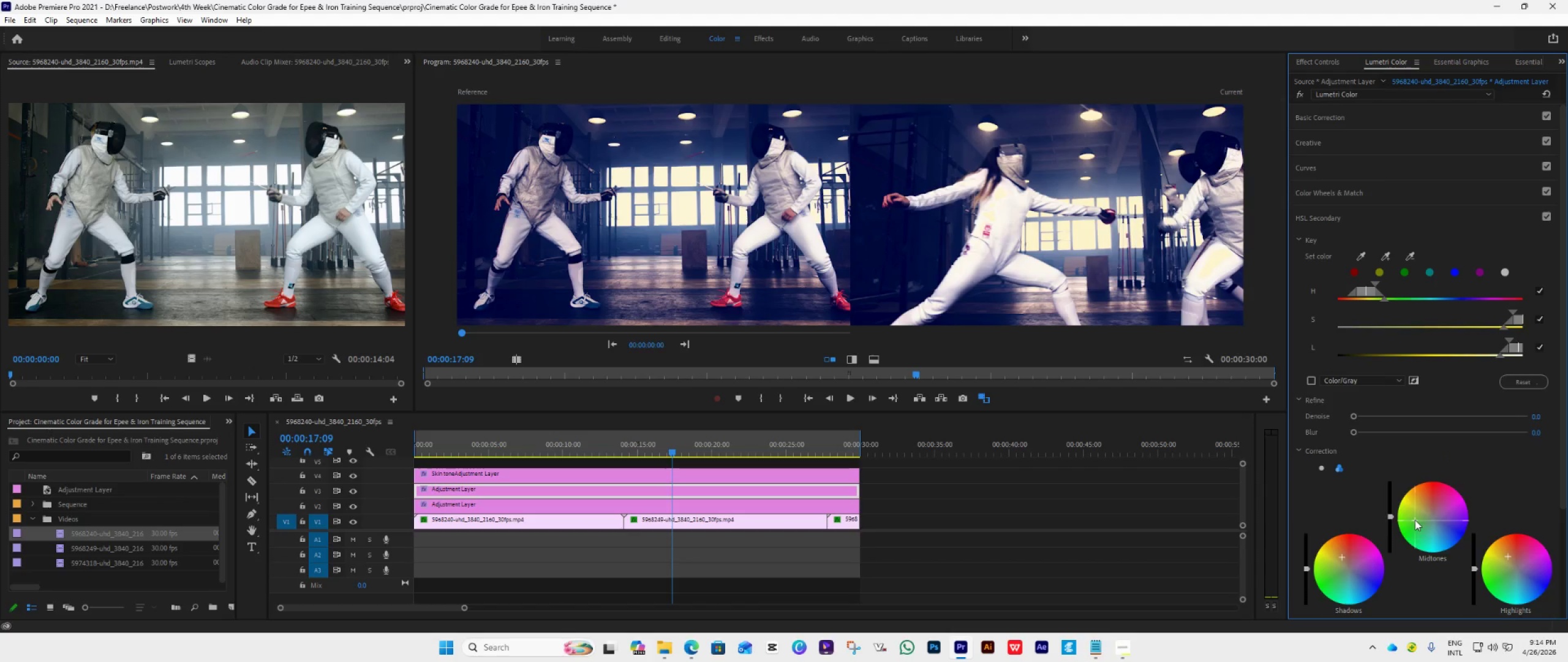 
left_click([1421, 521])
 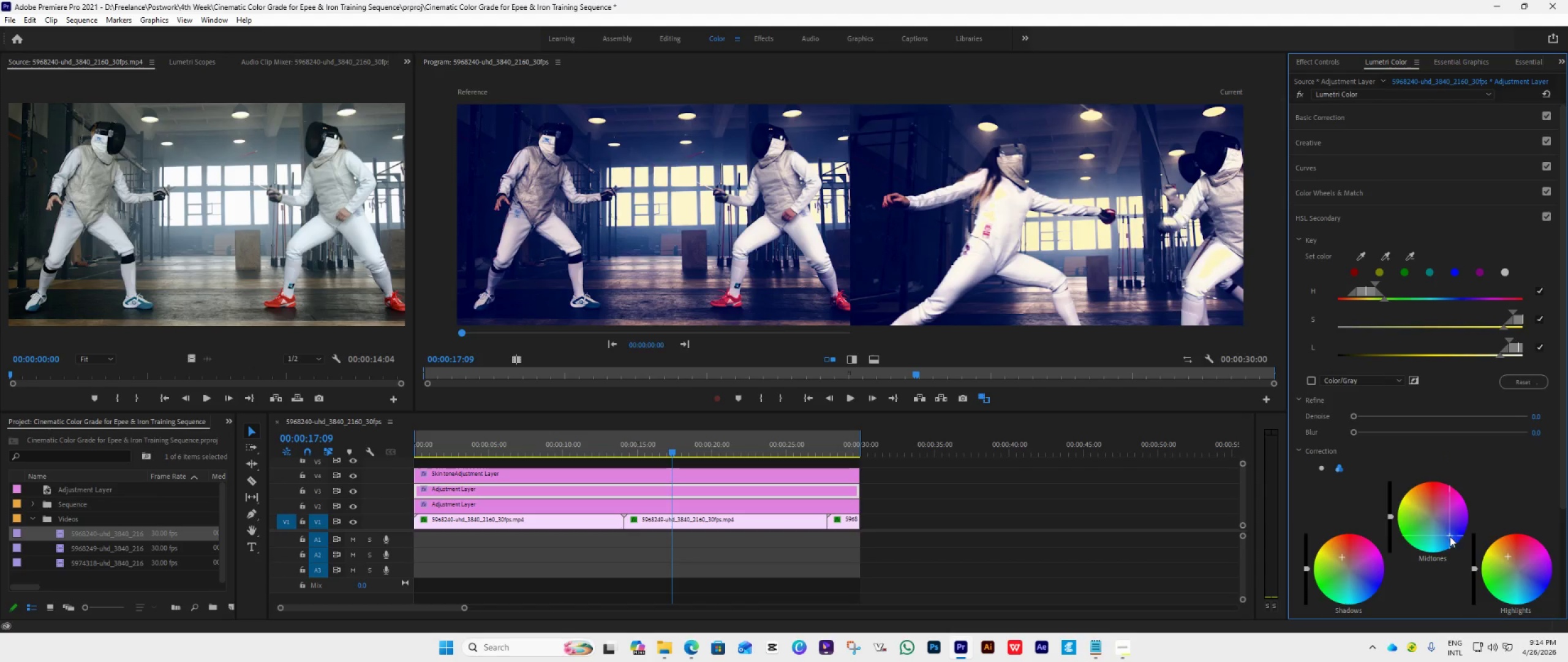 
double_click([1450, 536])
 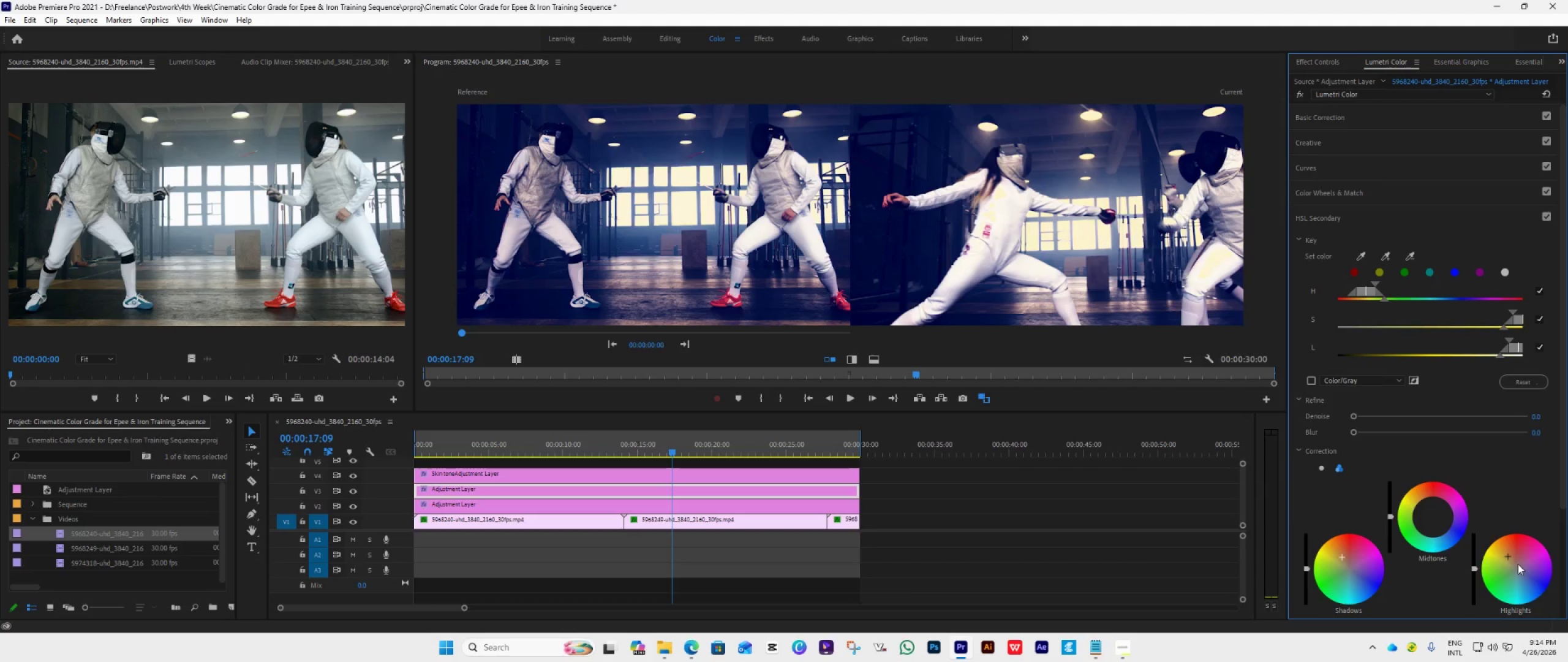 
double_click([1518, 564])
 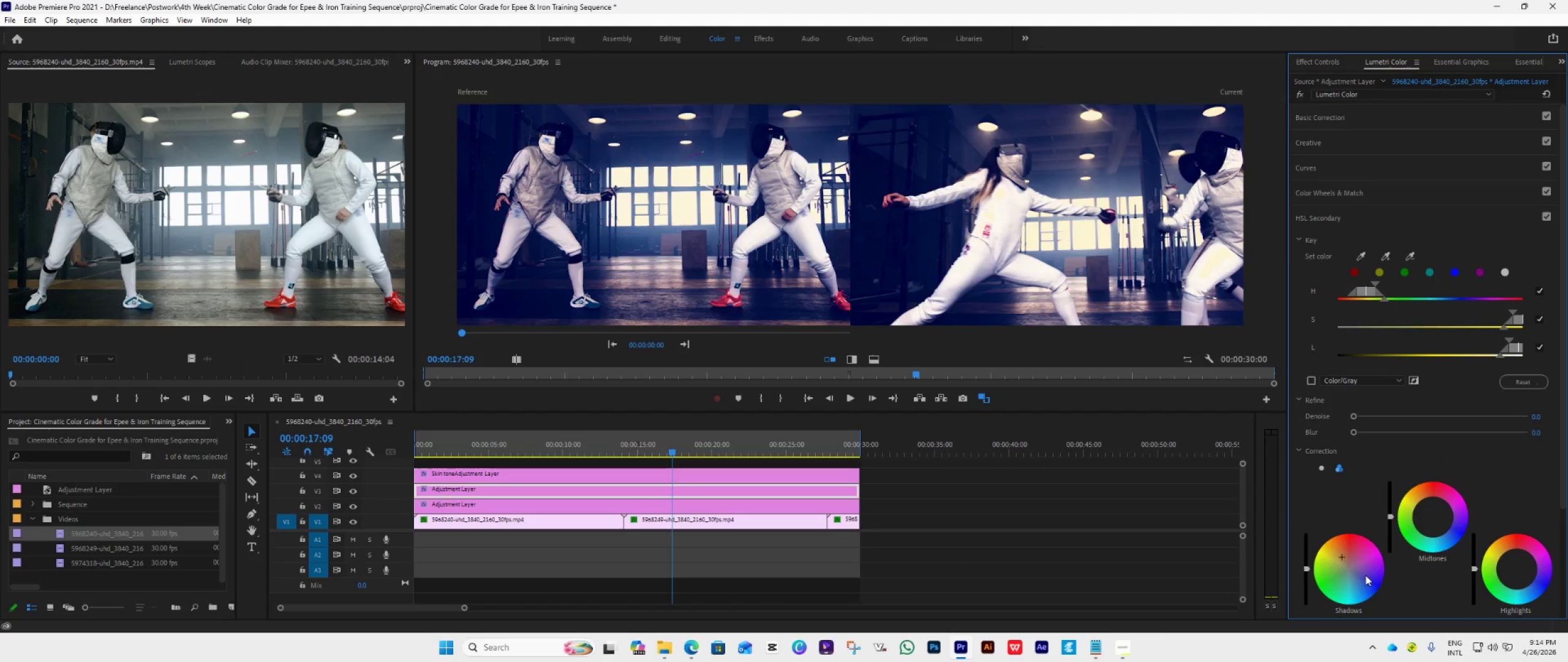 
double_click([1365, 575])
 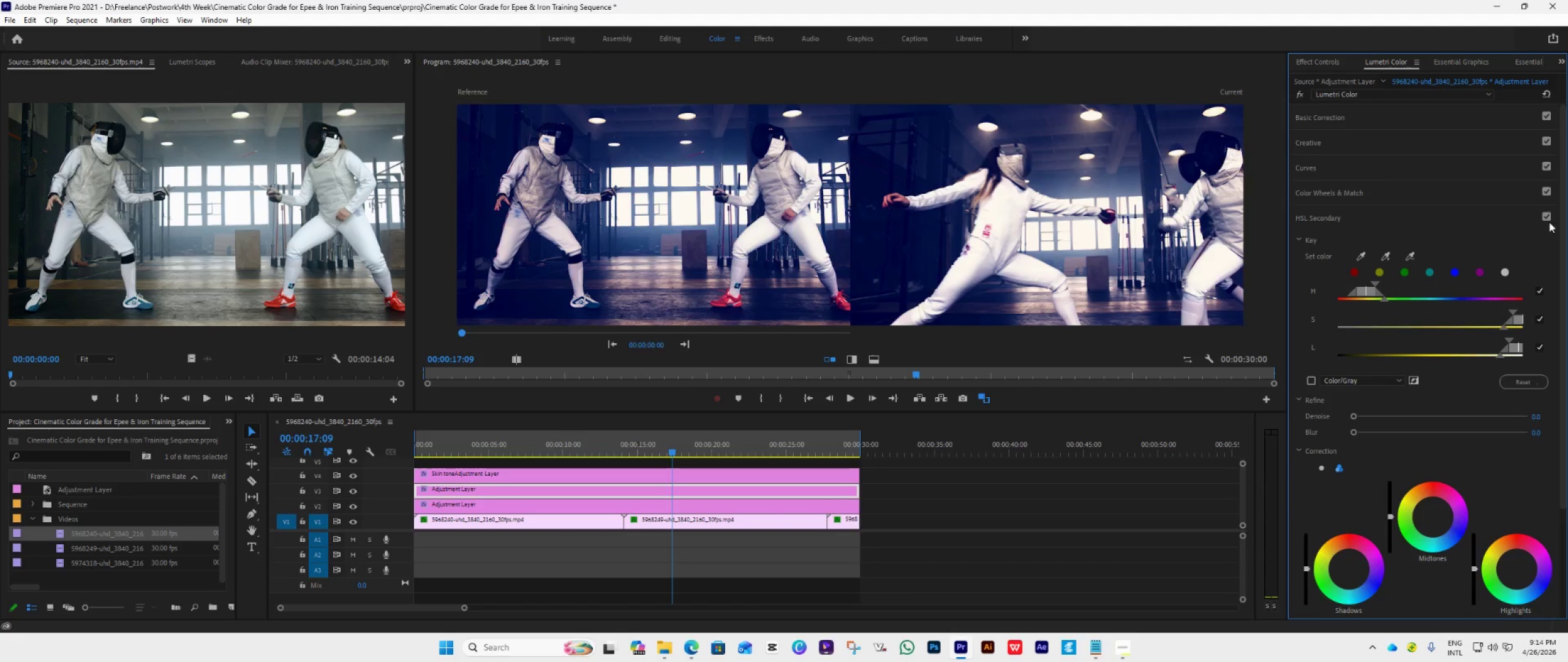 
wait(7.28)
 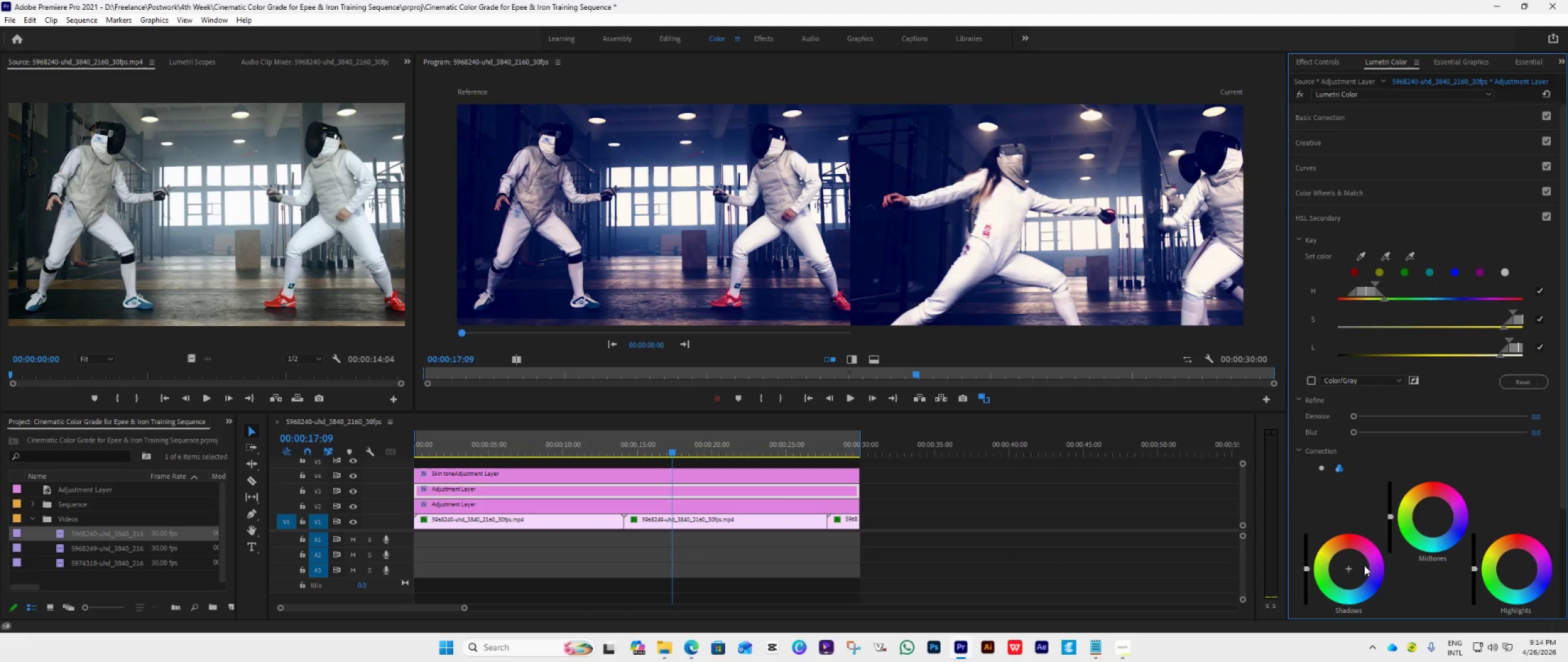 
left_click([1313, 379])
 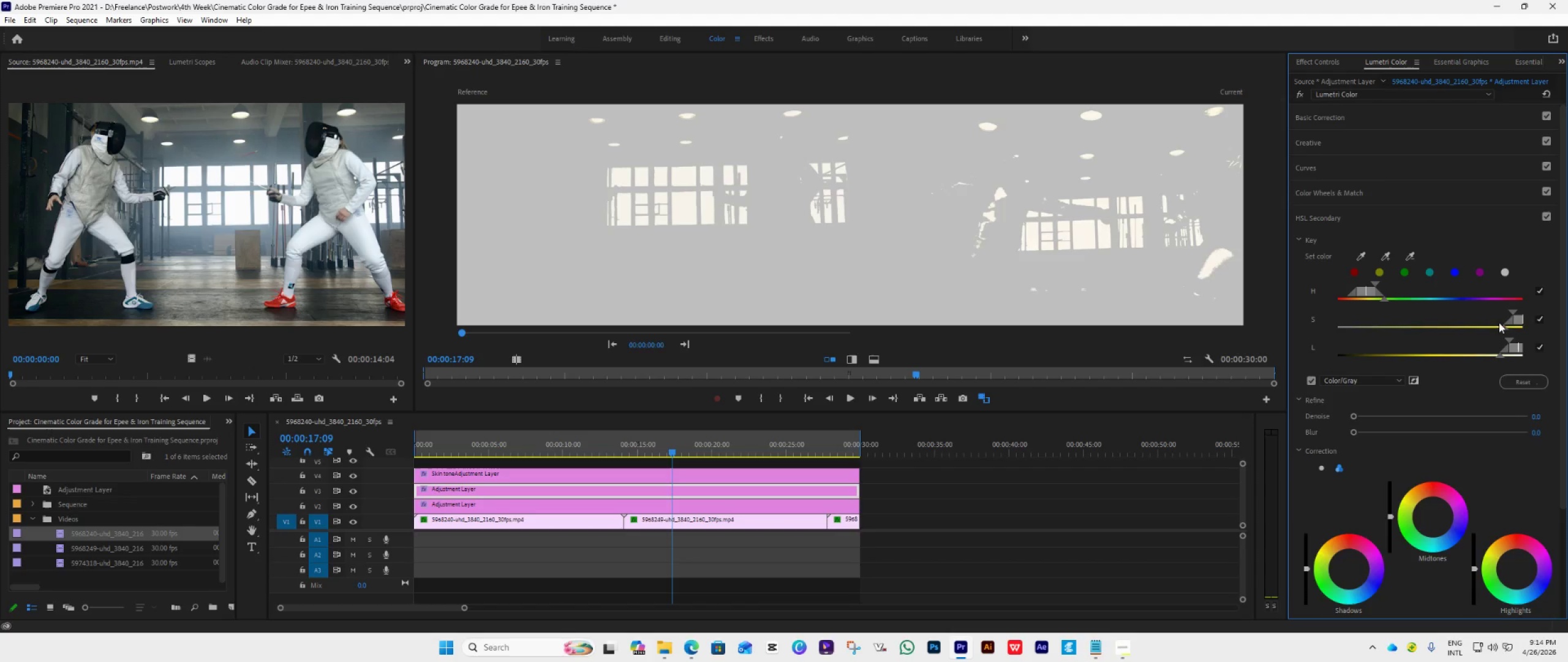 
wait(6.64)
 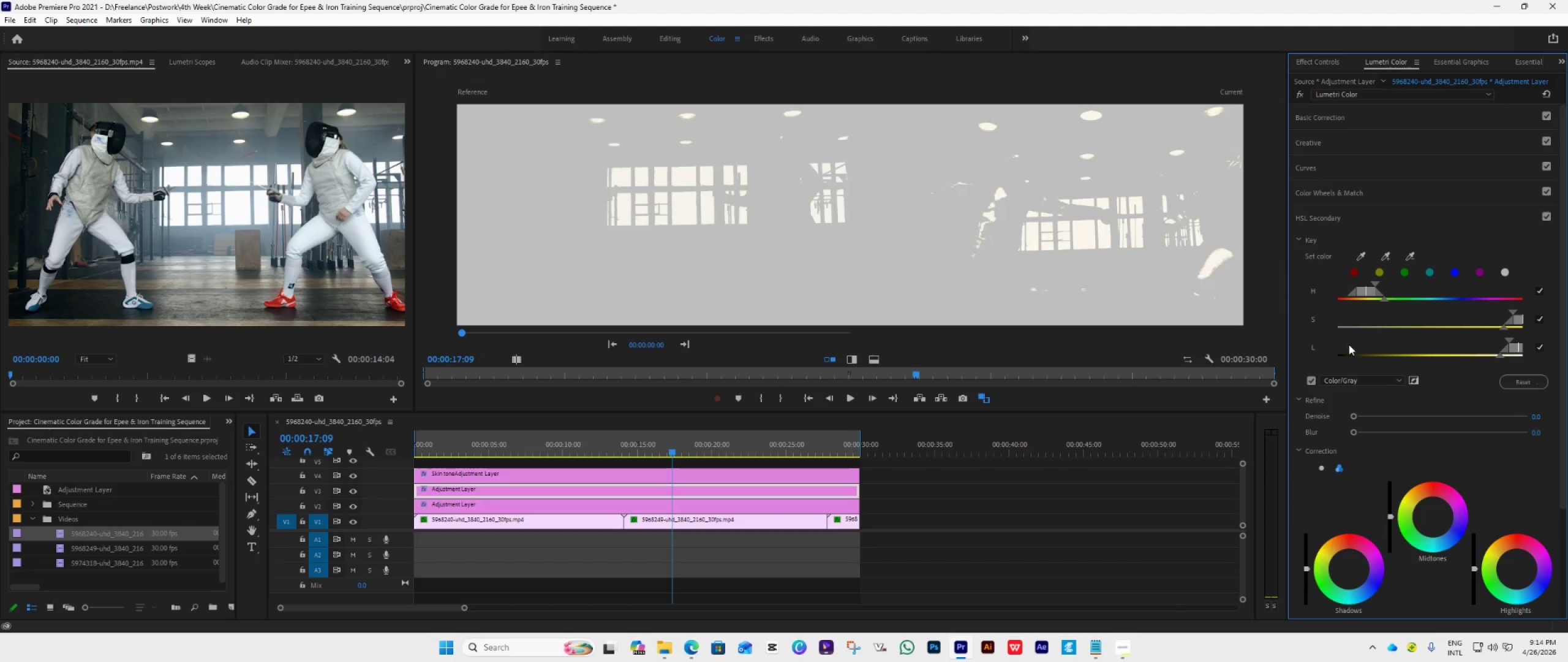 
left_click_drag(start_coordinate=[1512, 348], to_coordinate=[1493, 356])
 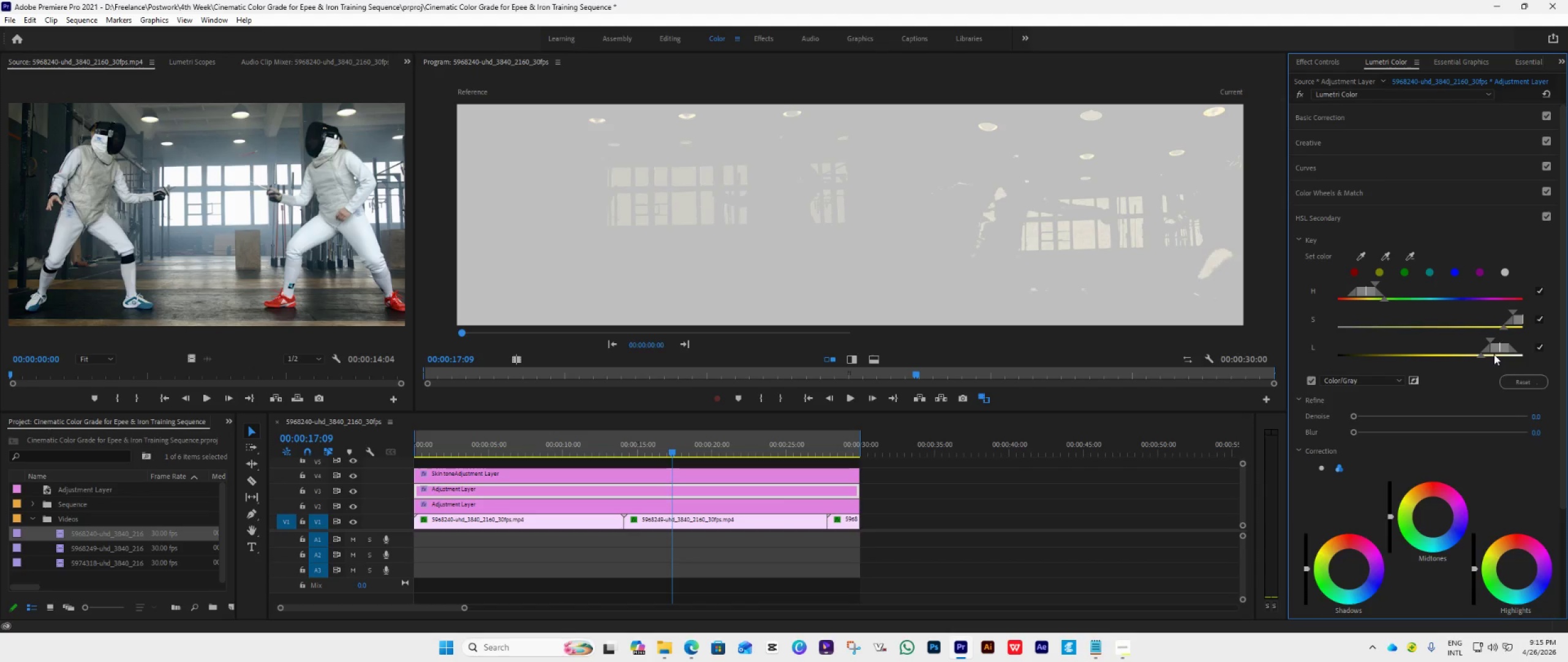 
wait(5.5)
 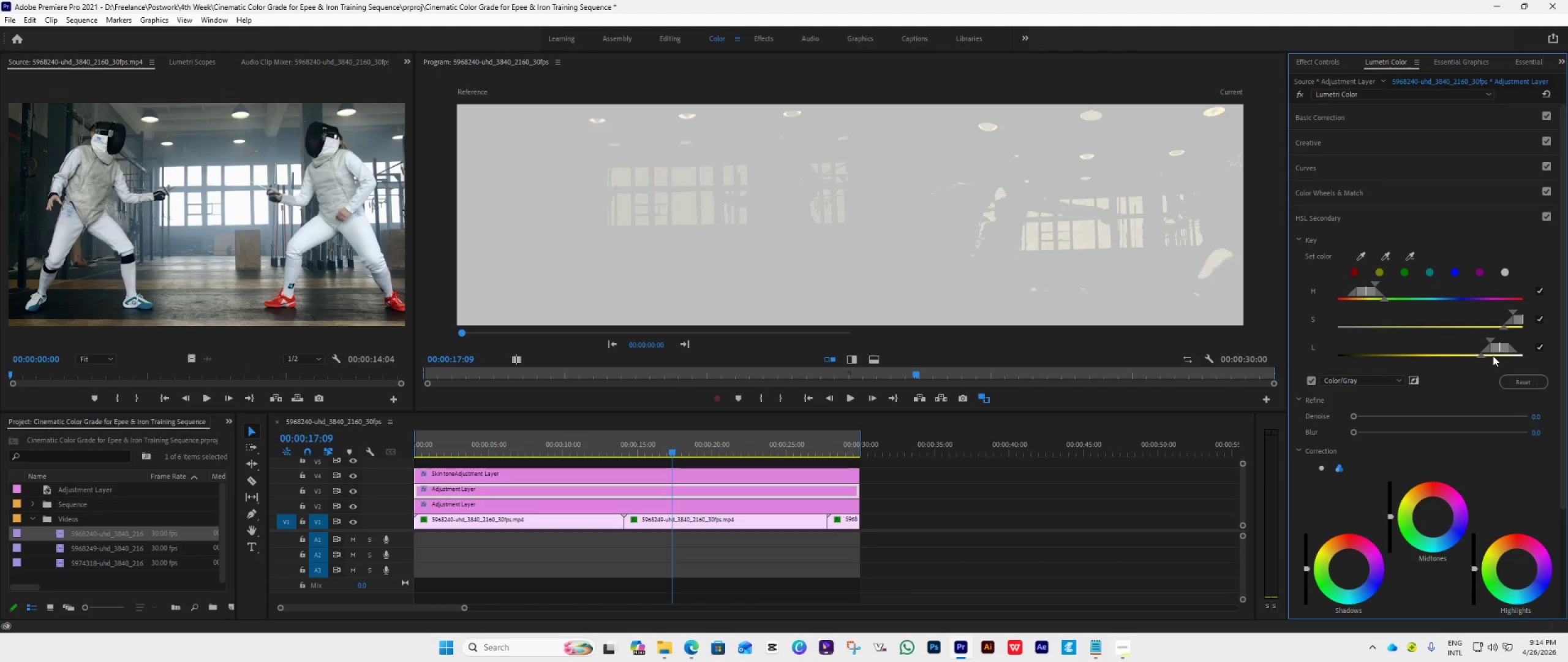 
left_click_drag(start_coordinate=[1515, 319], to_coordinate=[1461, 337])
 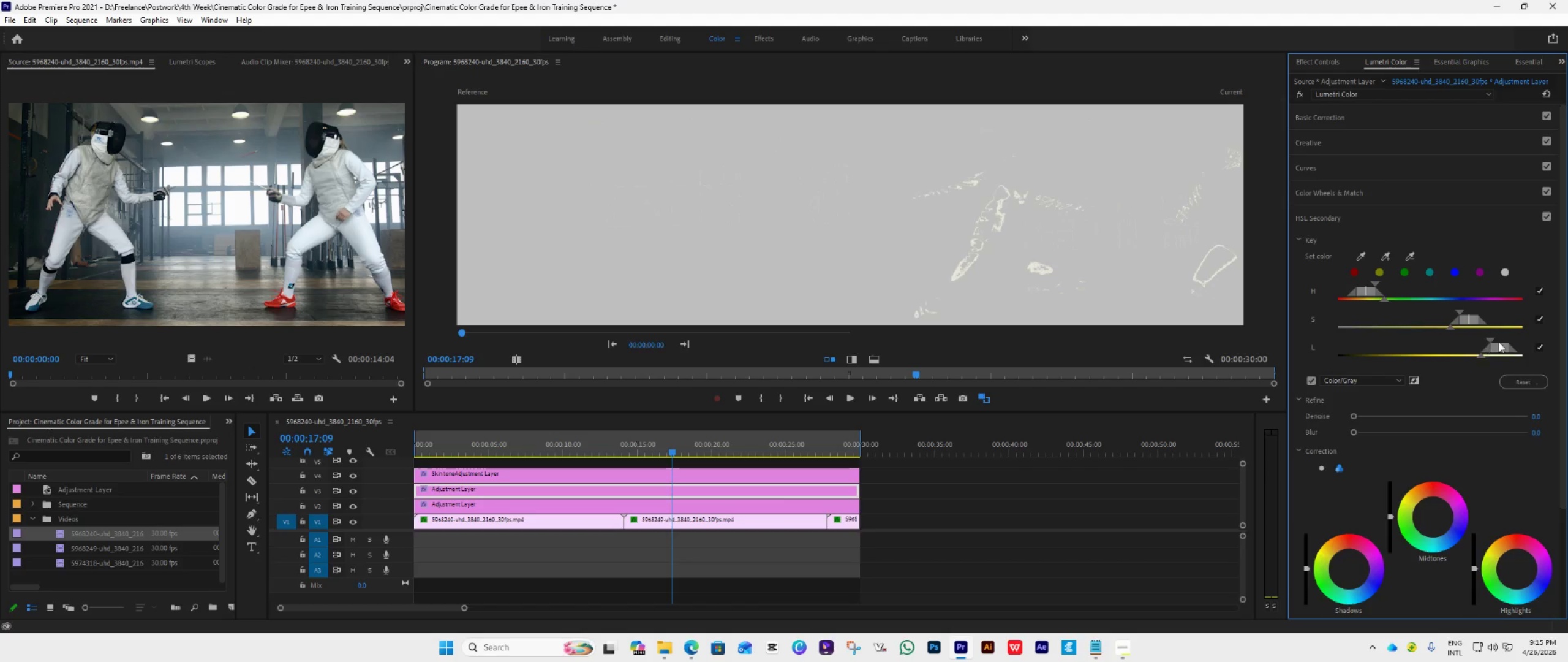 
left_click_drag(start_coordinate=[1502, 347], to_coordinate=[1499, 366])
 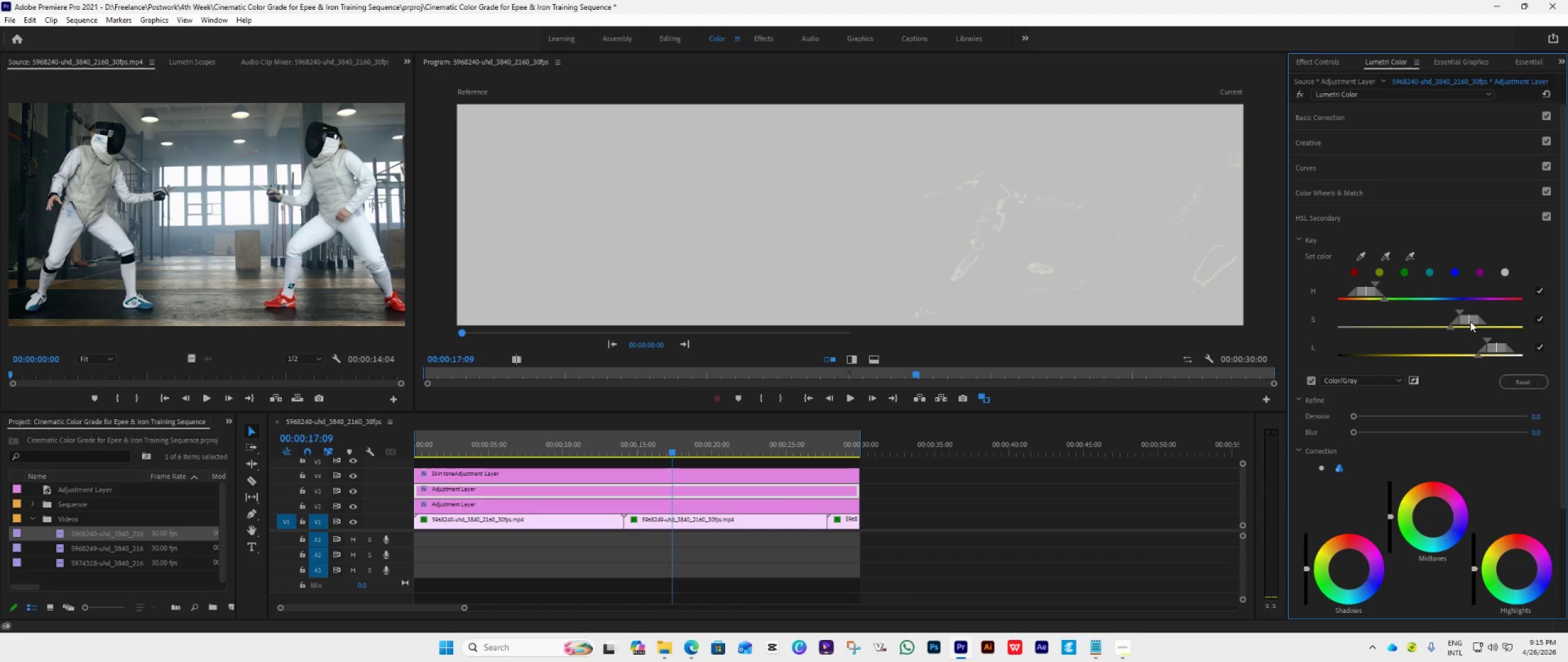 
left_click_drag(start_coordinate=[1470, 321], to_coordinate=[1533, 340])
 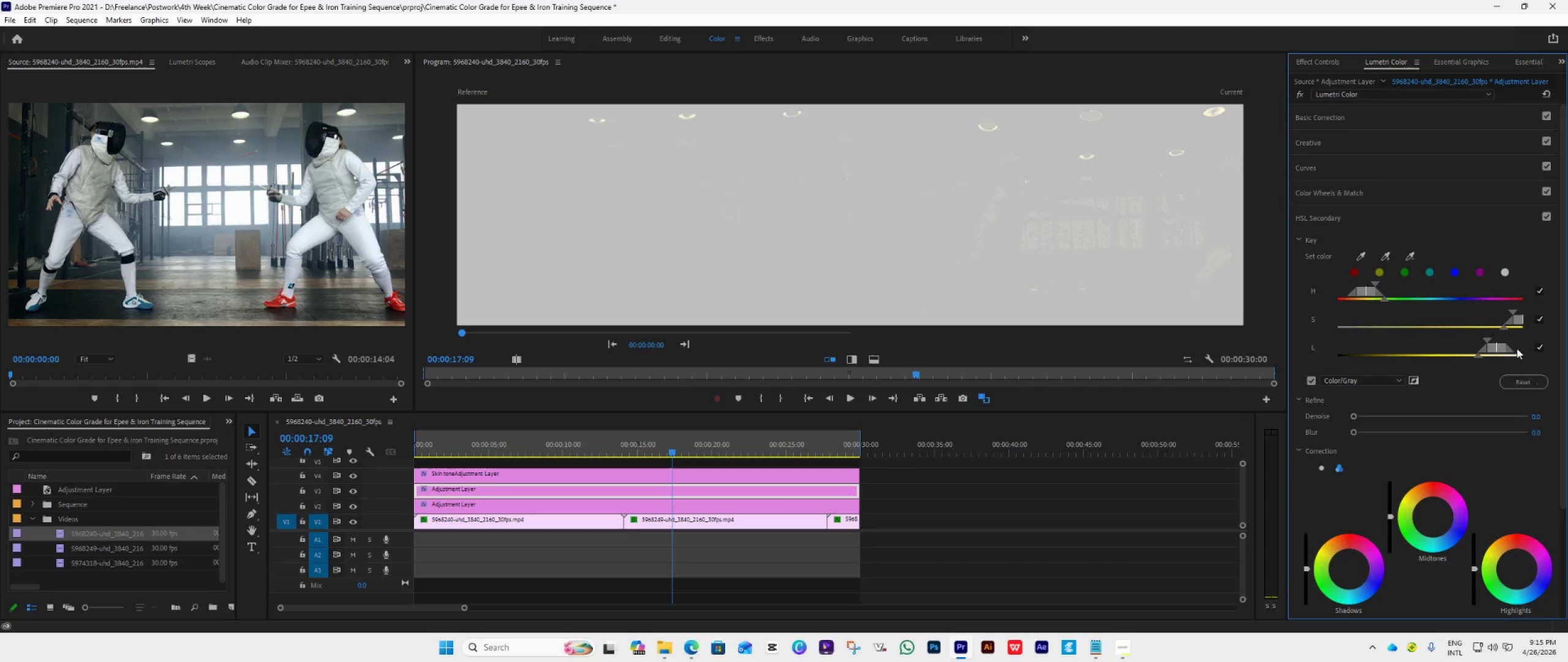 
left_click_drag(start_coordinate=[1502, 348], to_coordinate=[1499, 352])
 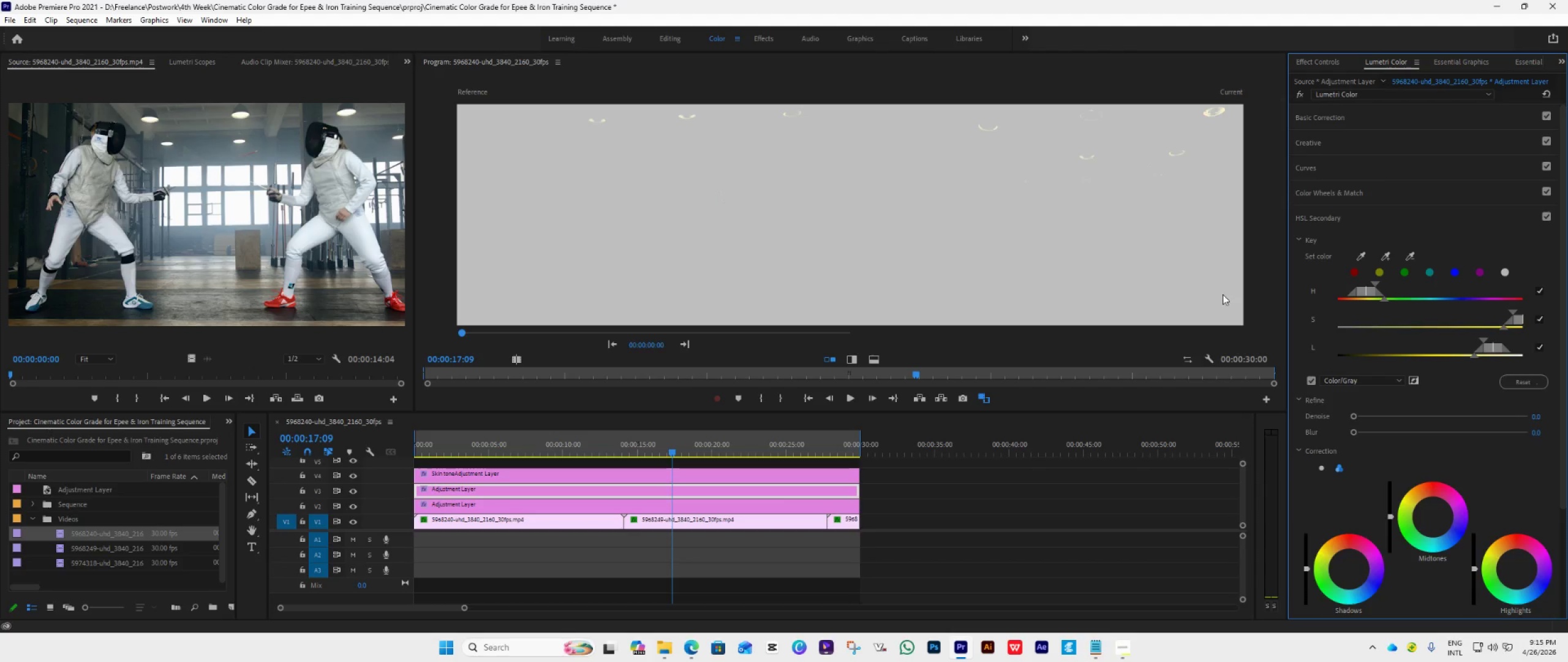 
wait(7.34)
 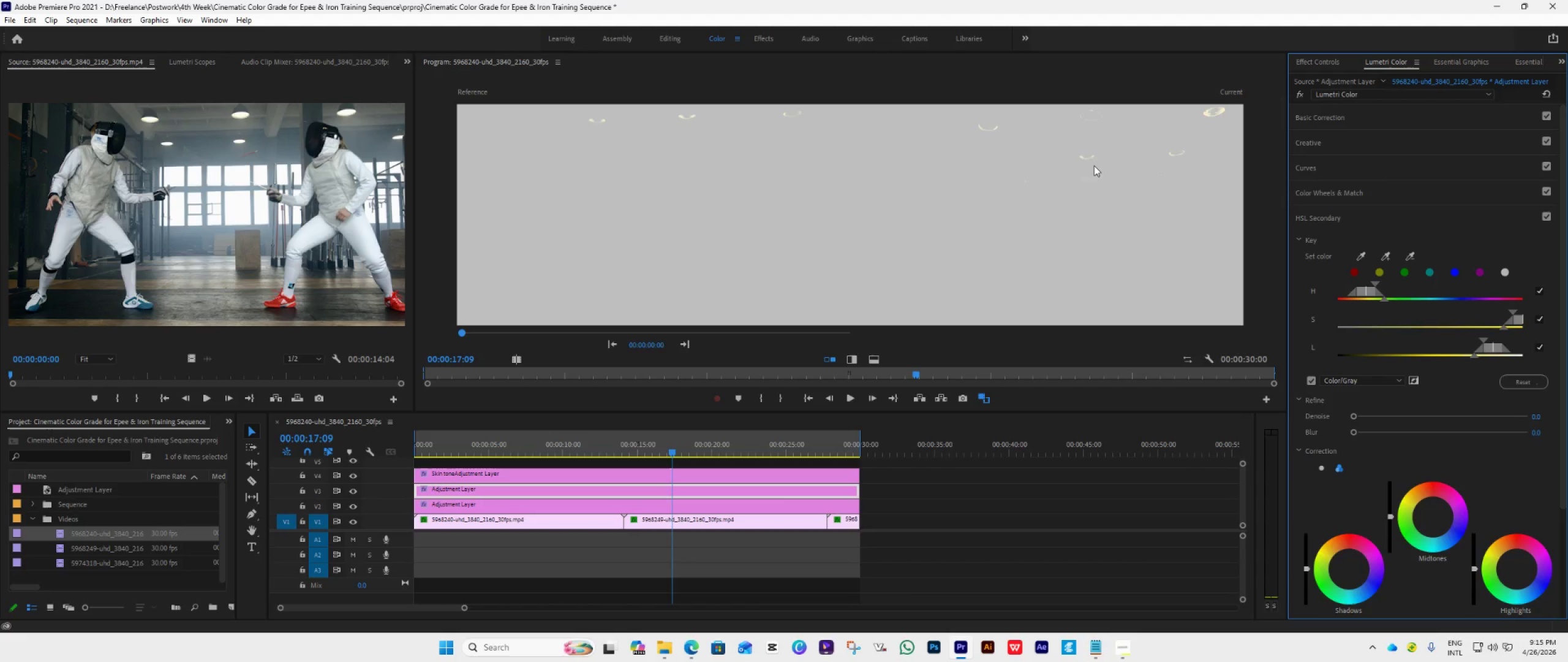 
left_click([1313, 381])
 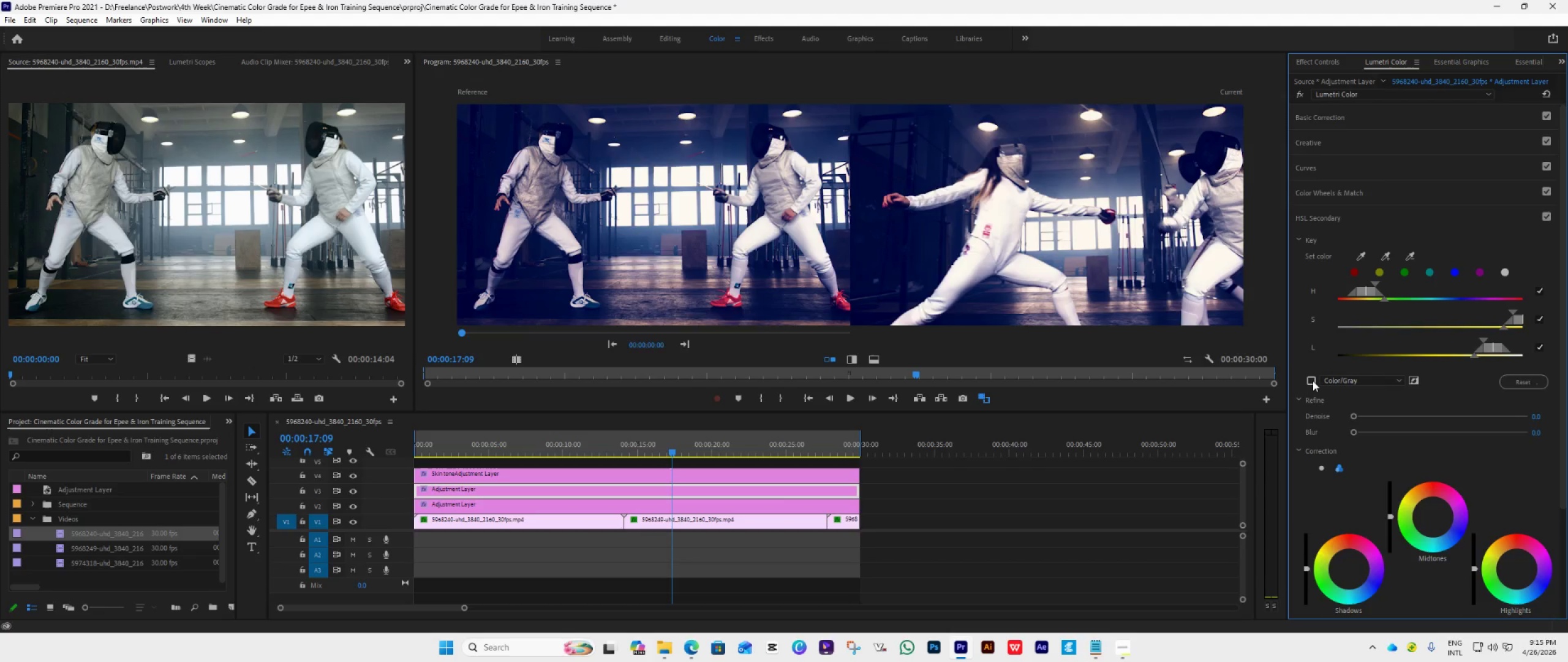 
left_click([1313, 381])
 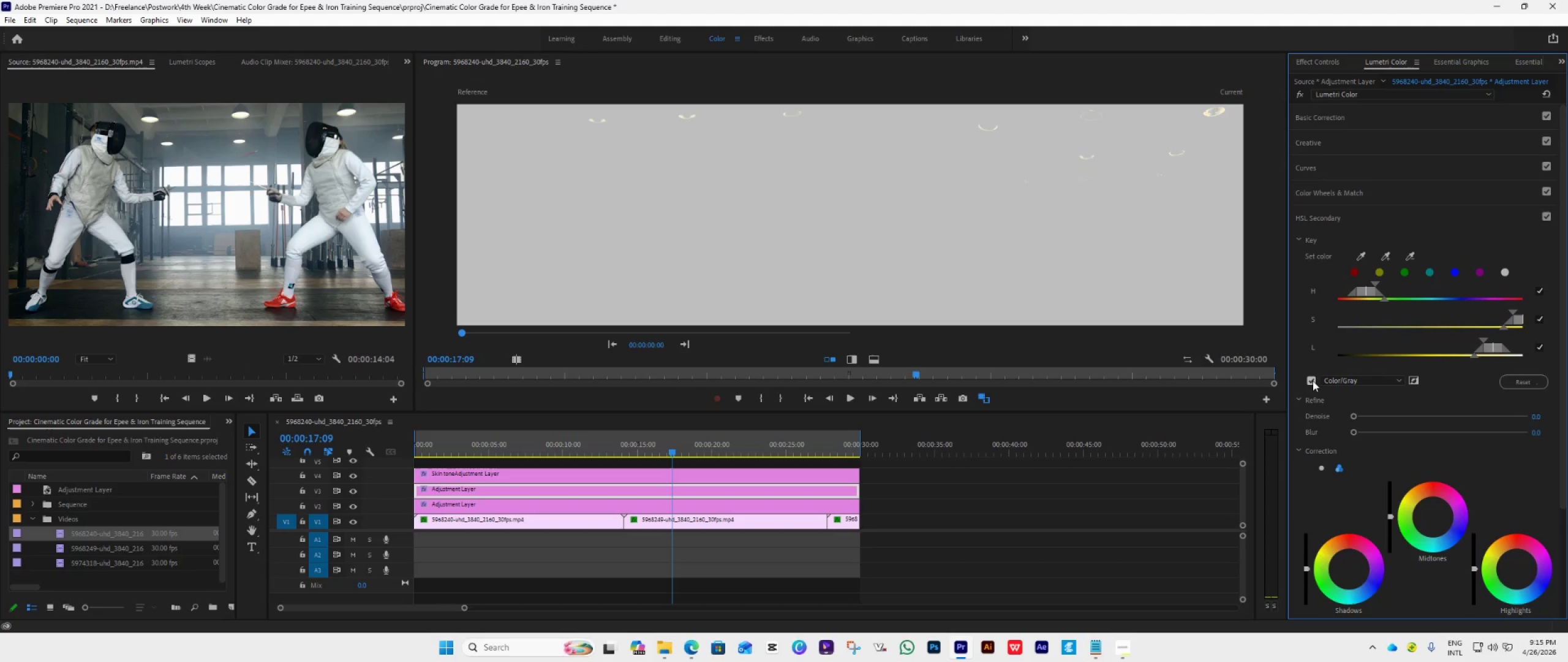 
left_click([1313, 381])
 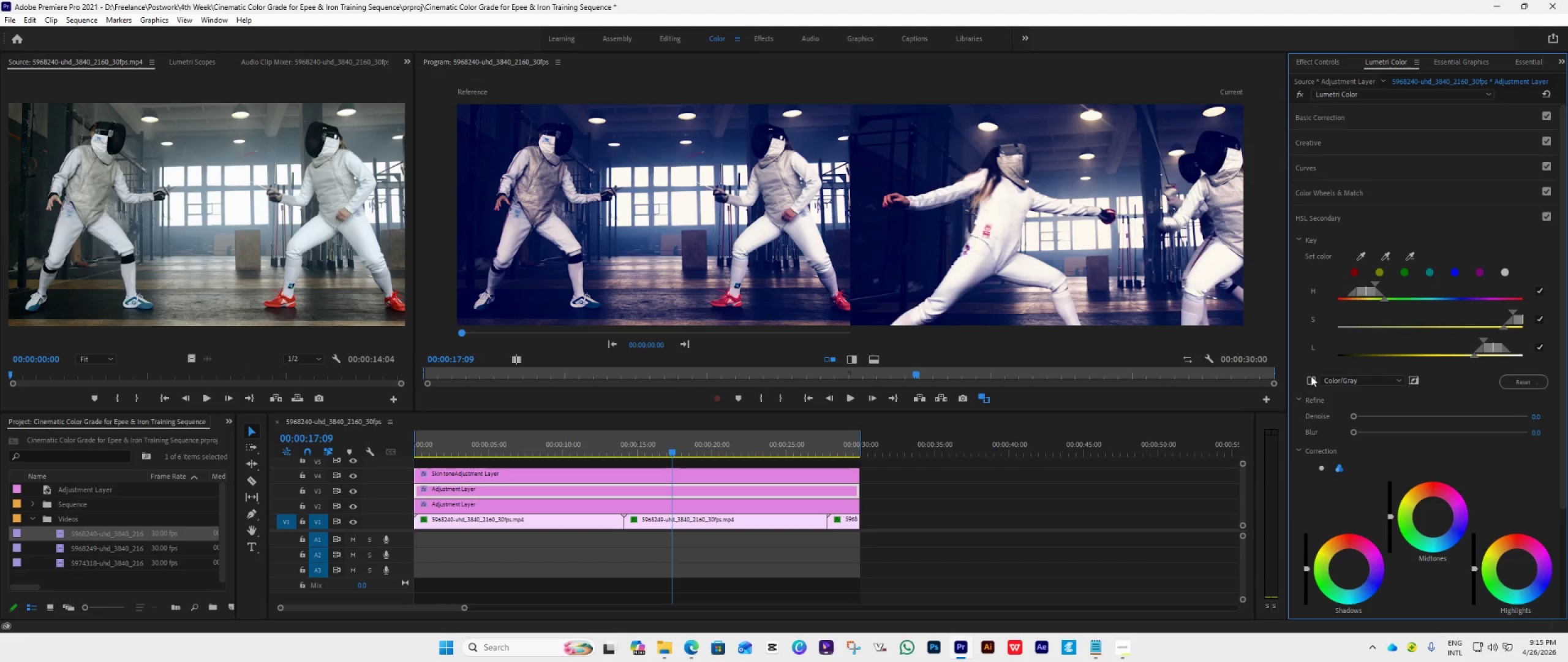 
left_click([1311, 376])
 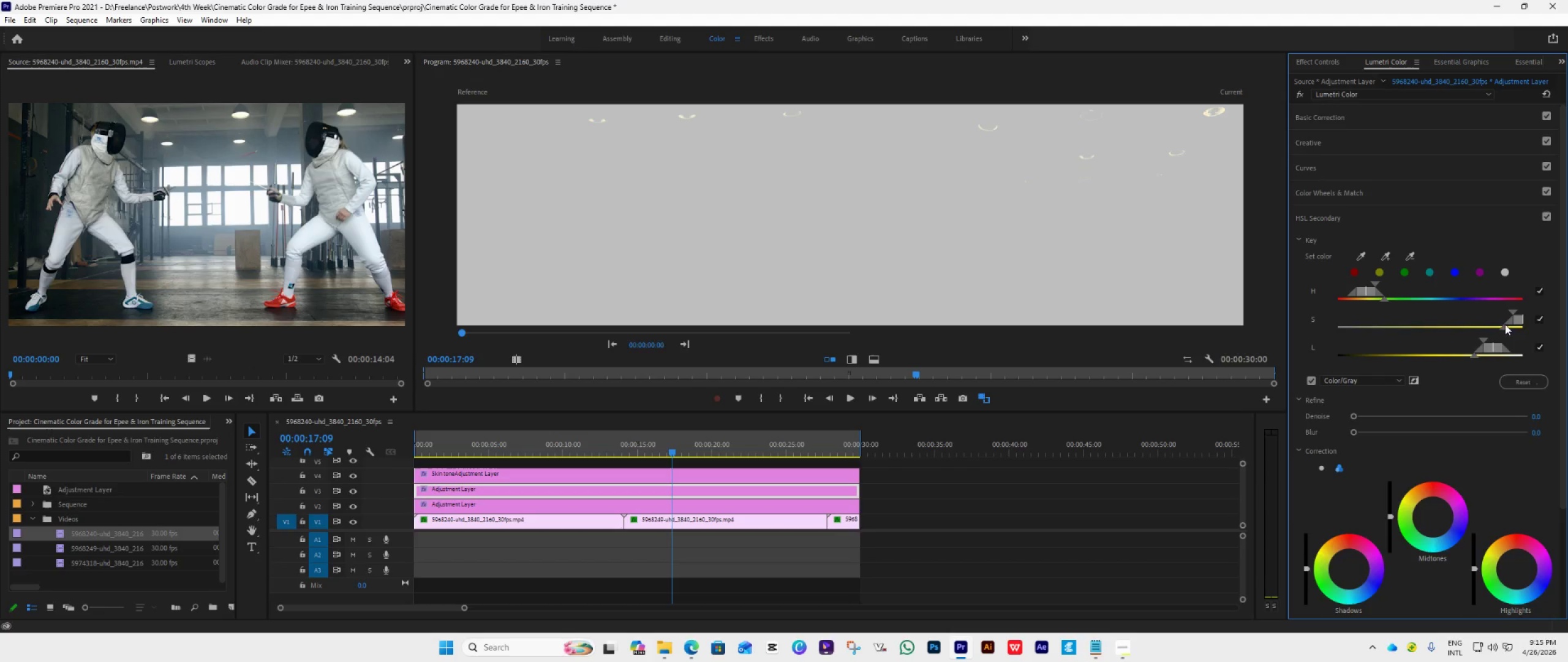 
left_click_drag(start_coordinate=[1504, 330], to_coordinate=[1459, 367])
 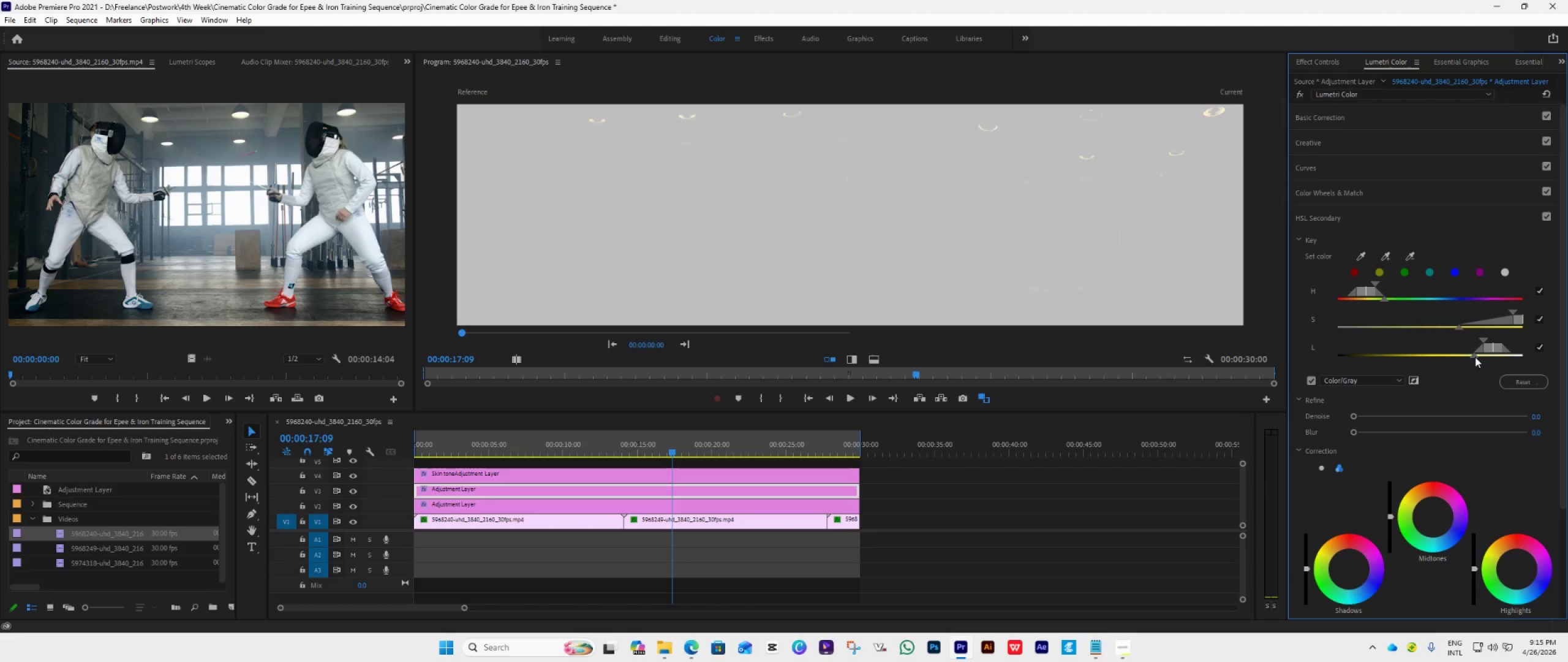 
left_click_drag(start_coordinate=[1473, 356], to_coordinate=[1473, 373])
 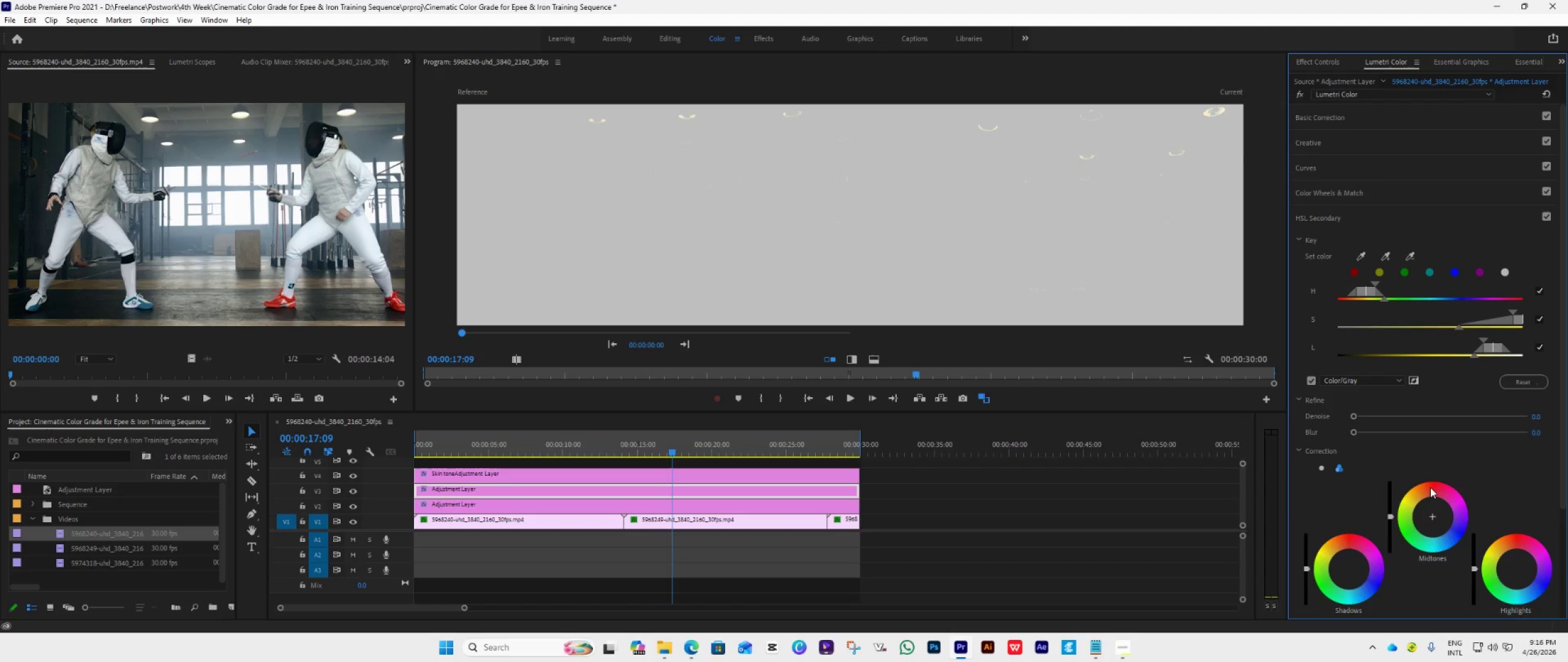 
wait(5.83)
 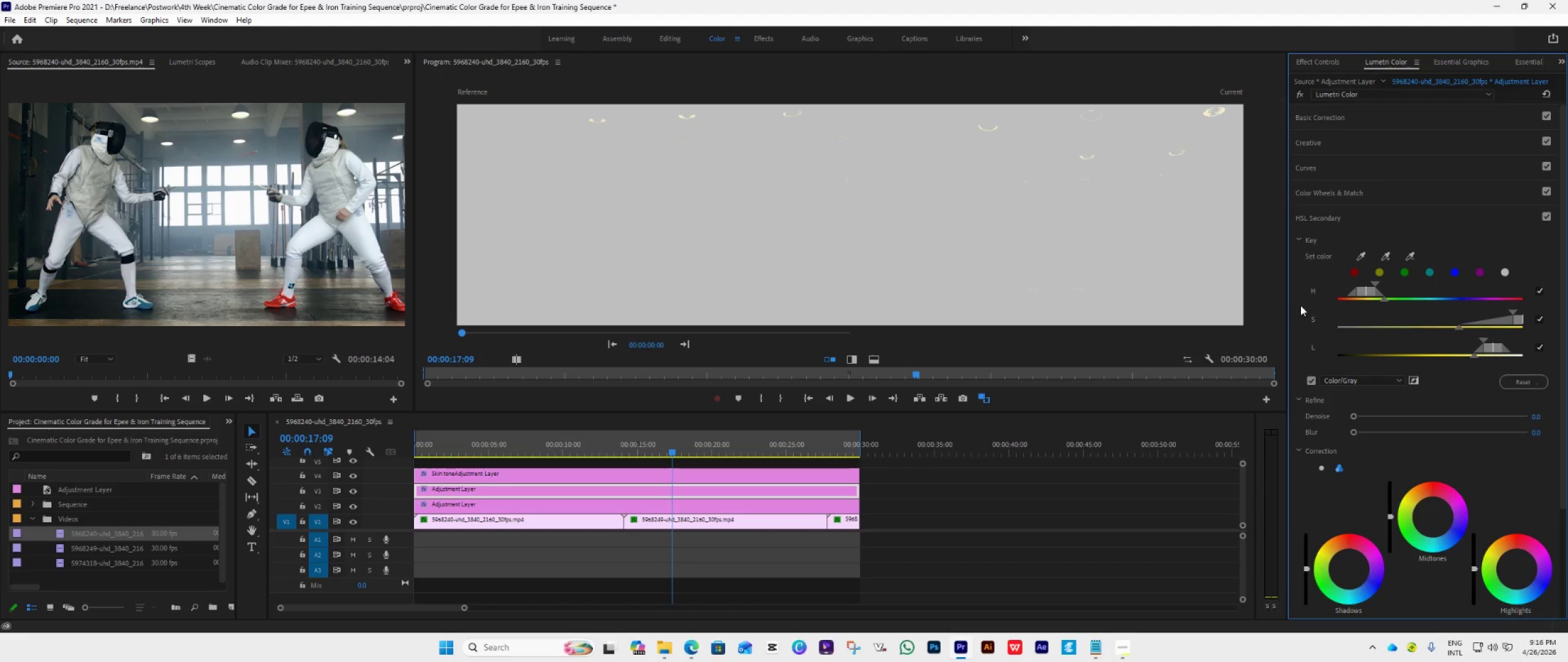 
left_click_drag(start_coordinate=[1430, 517], to_coordinate=[1446, 403])
 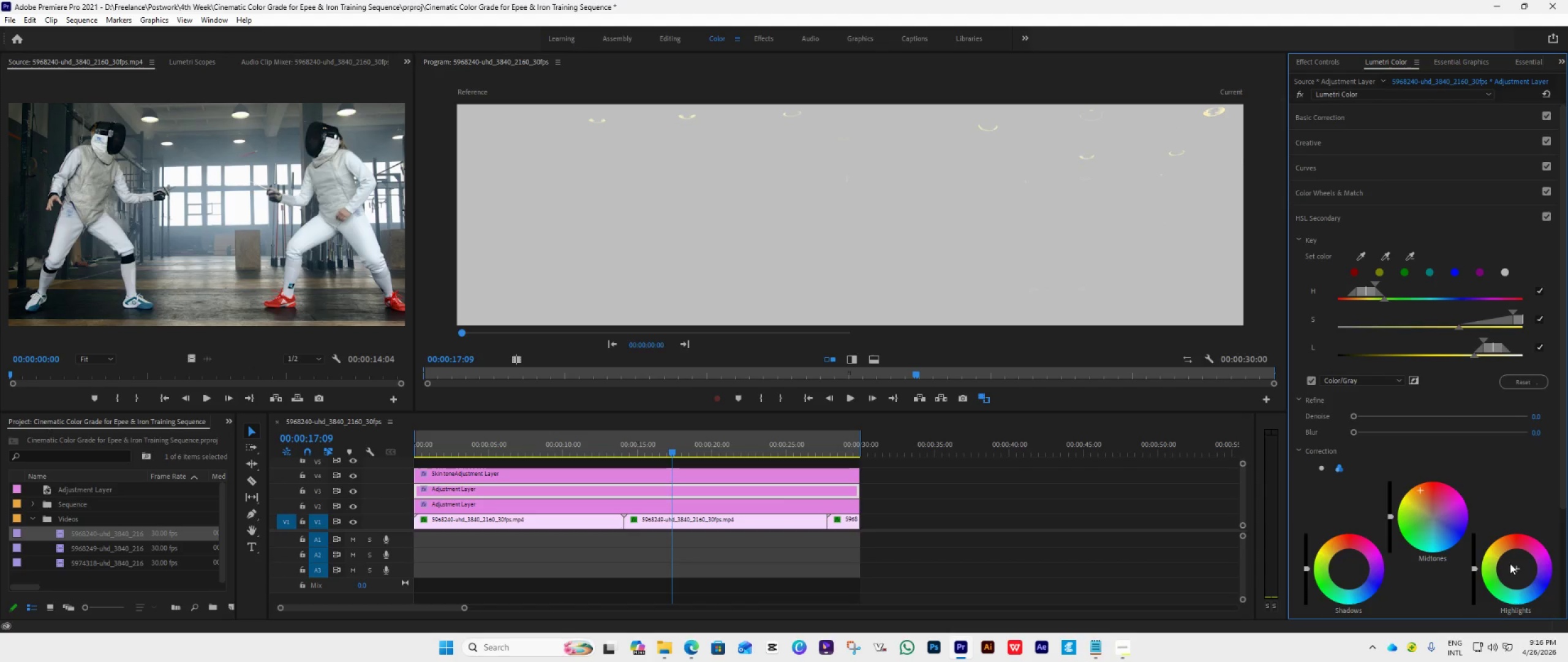 
left_click_drag(start_coordinate=[1516, 567], to_coordinate=[1264, 36])
 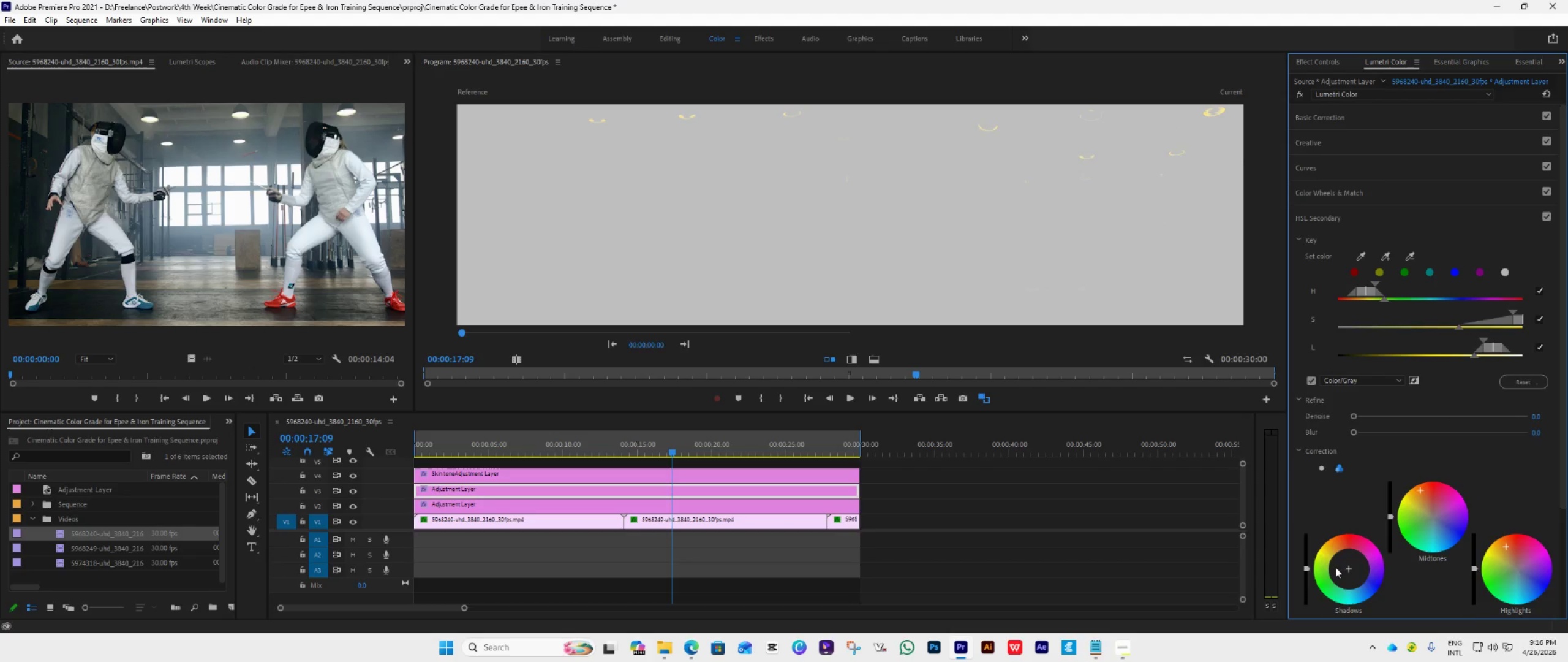 
left_click_drag(start_coordinate=[1349, 568], to_coordinate=[1135, 156])
 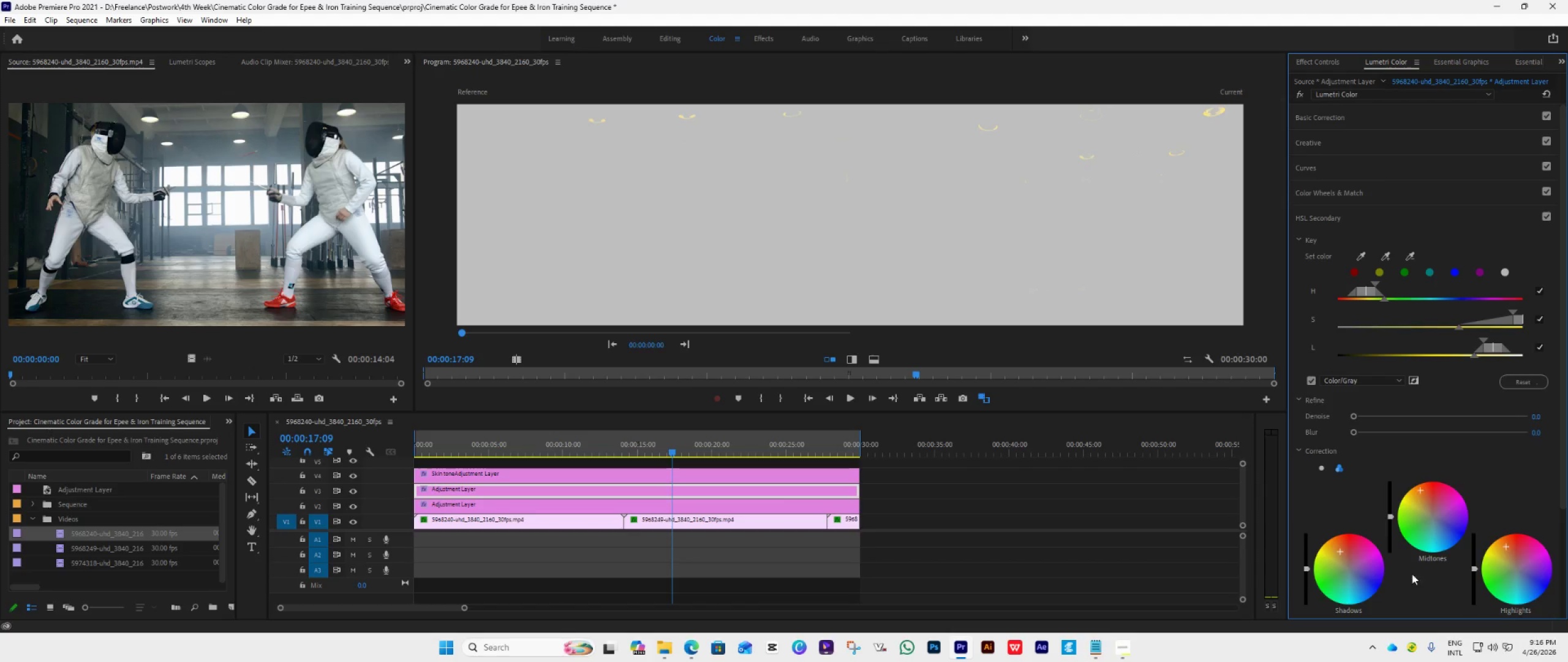 
scroll: coordinate [1427, 571], scroll_direction: down, amount: 2.0
 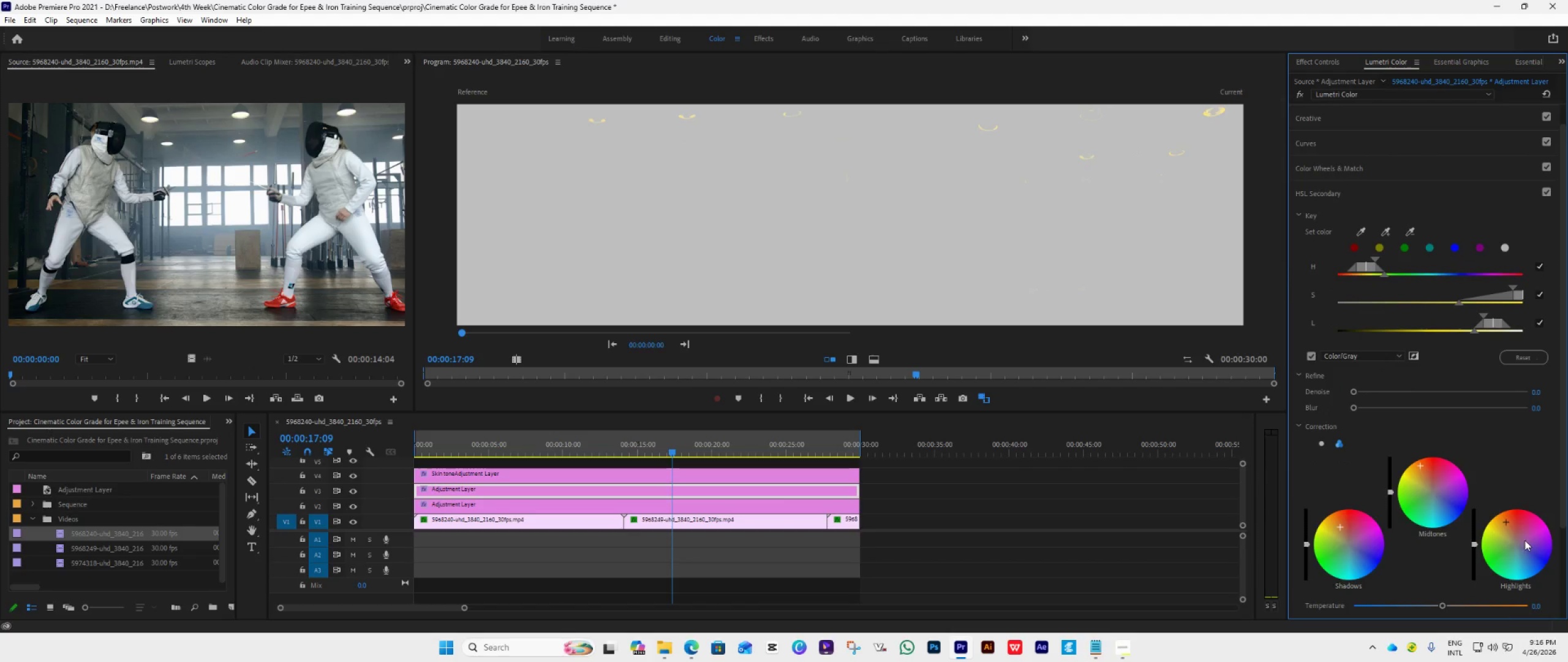 
double_click([1525, 540])
 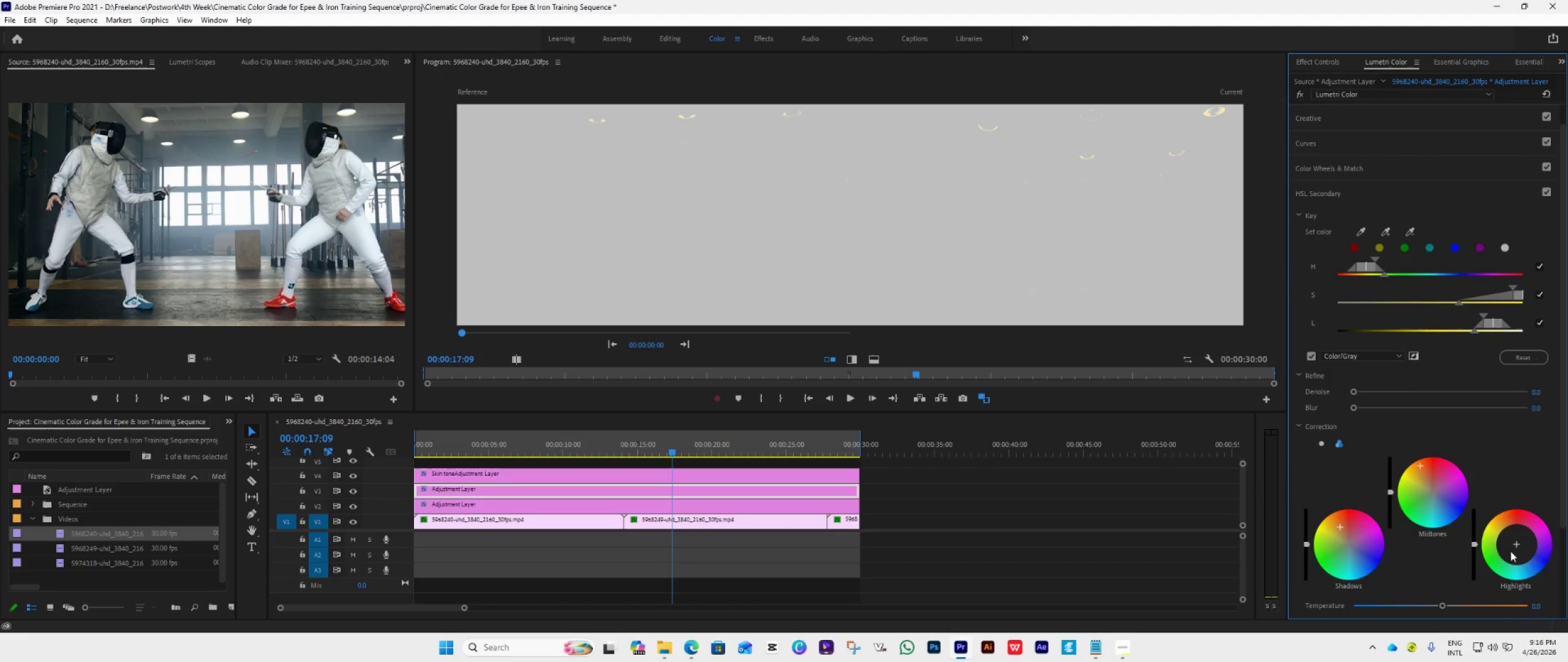 
left_click_drag(start_coordinate=[1516, 544], to_coordinate=[1256, 45])
 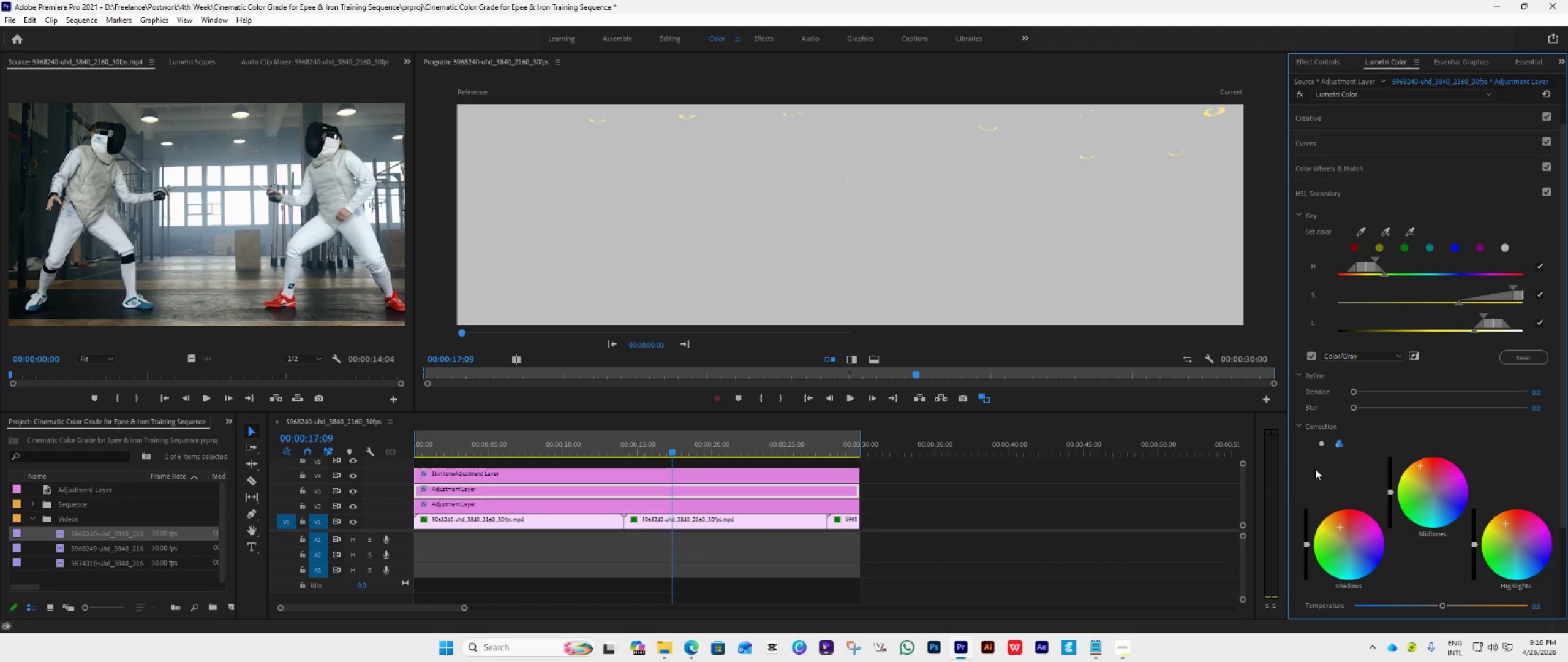 
left_click([1308, 354])
 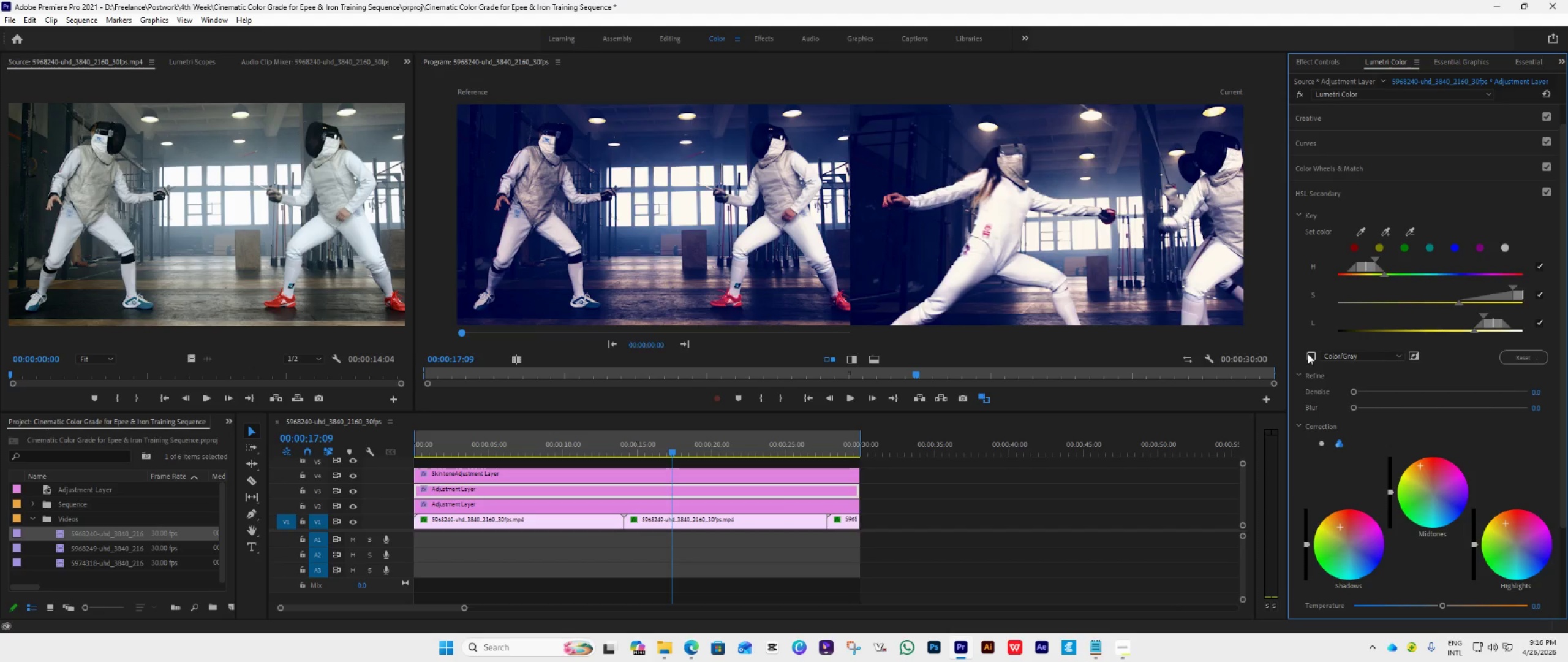 
wait(6.53)
 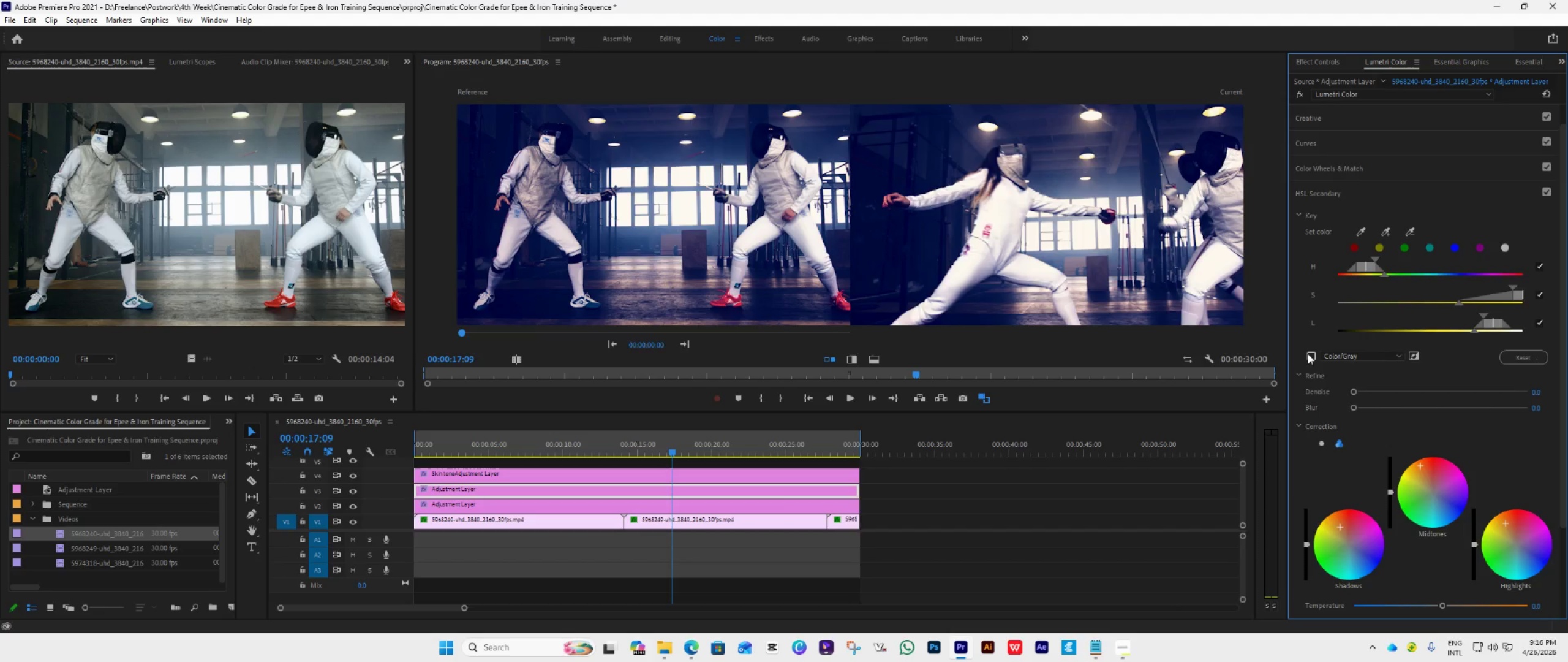 
left_click([1308, 354])
 